 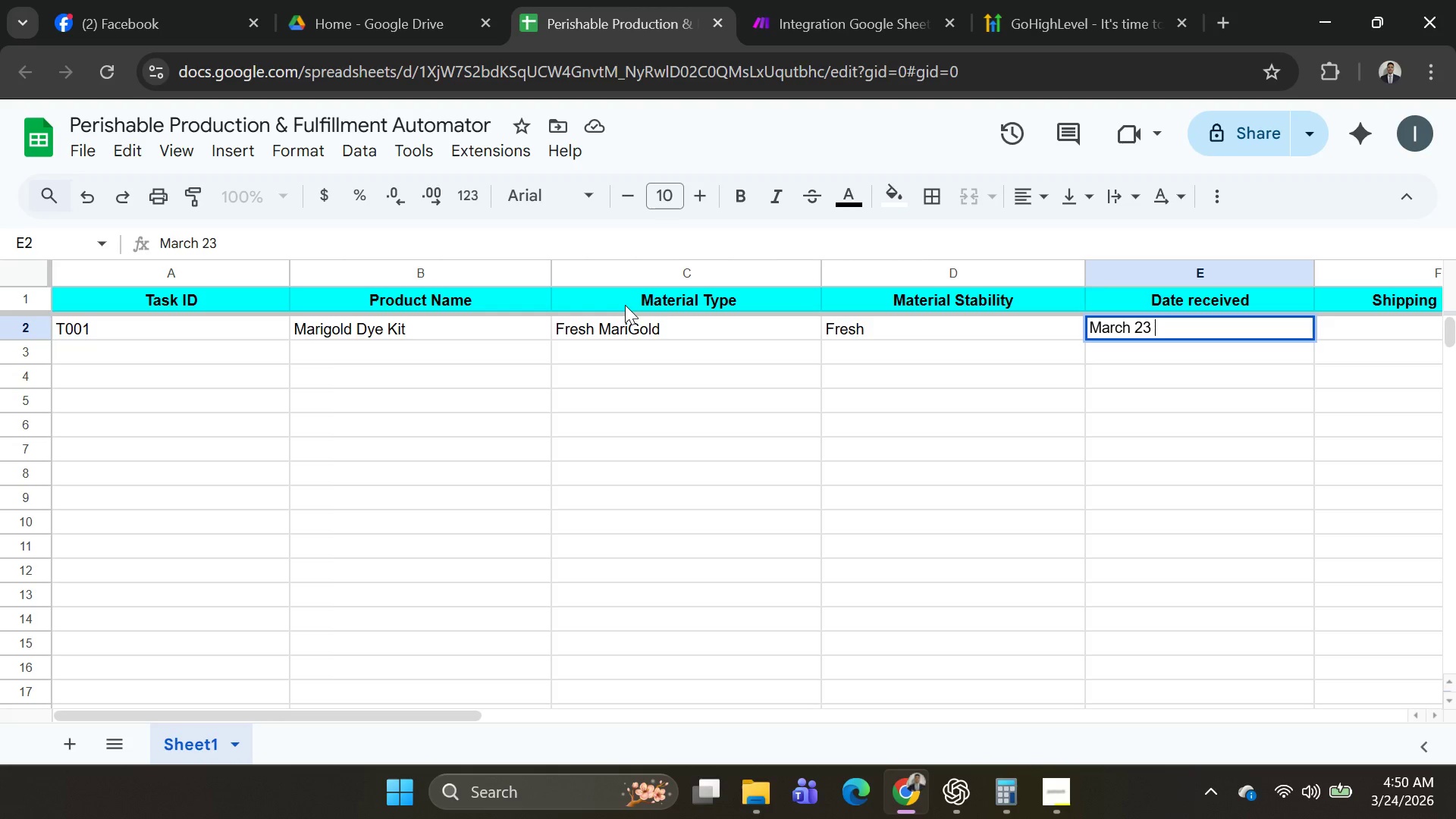 
key(Backspace)
type( - )
key(Backspace)
key(Backspace)
key(Backspace)
type( 2)
key(Backspace)
type(8:00)
 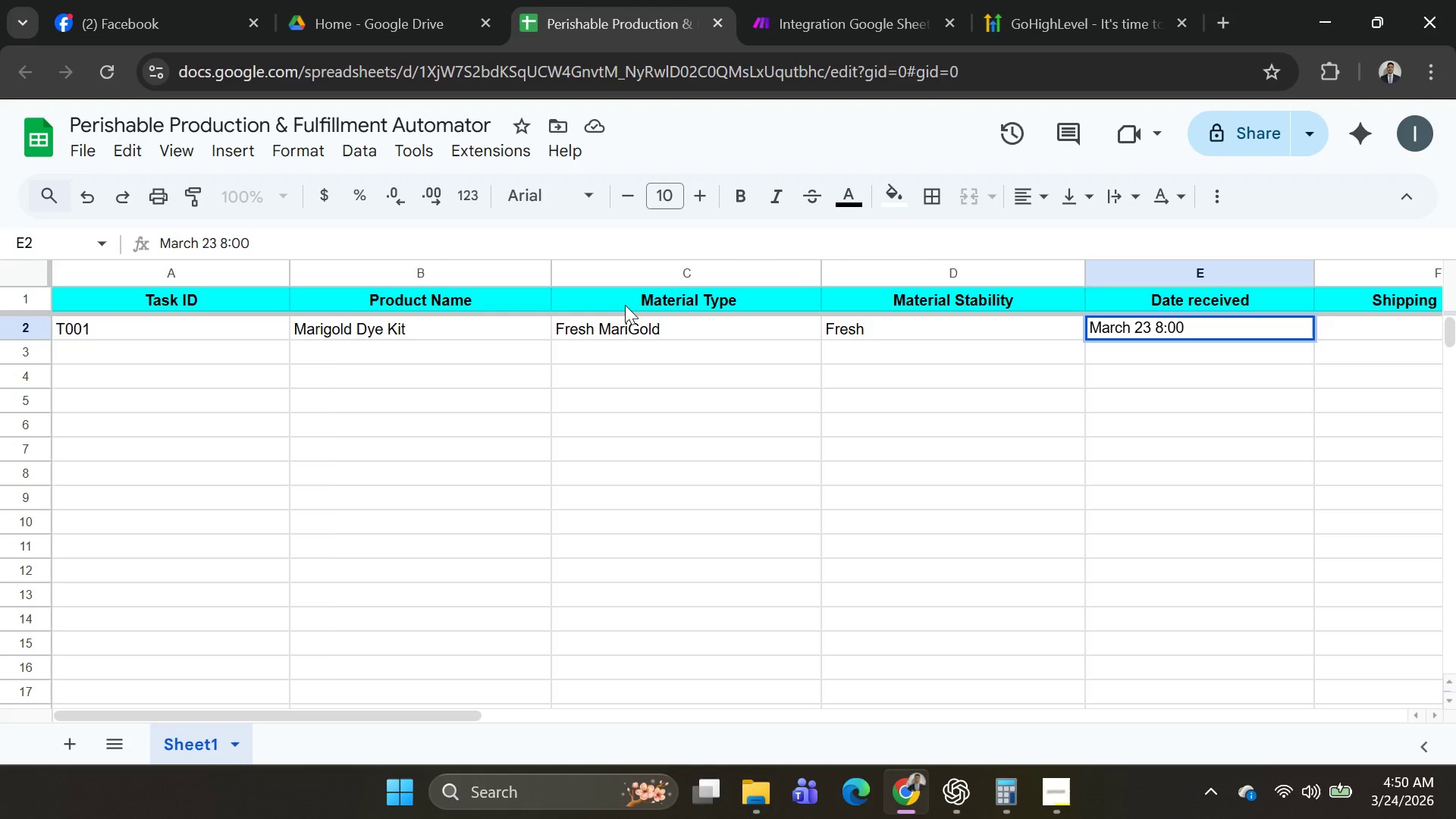 
wait(9.92)
 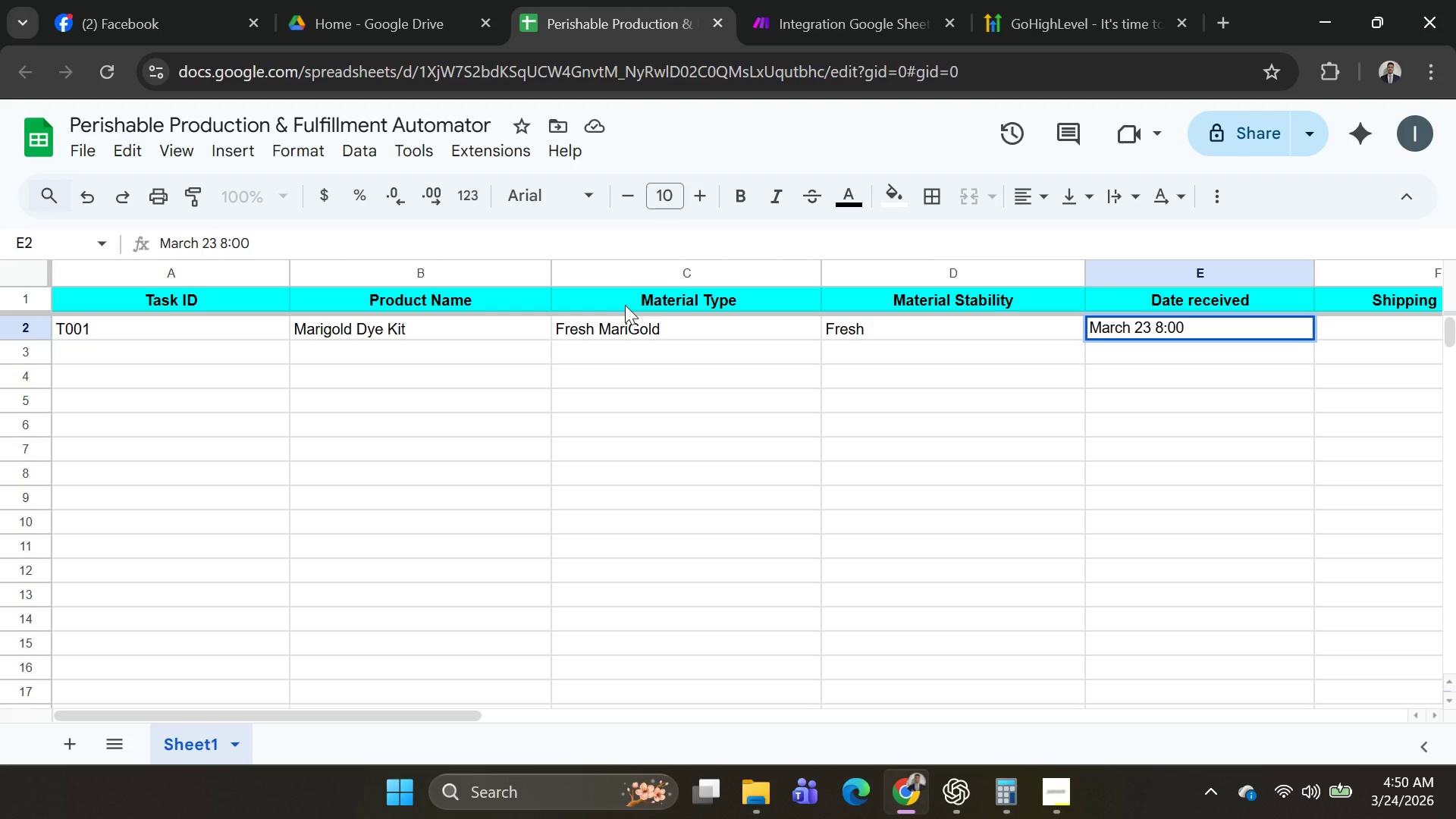 
type( AM)
key(Tab)
 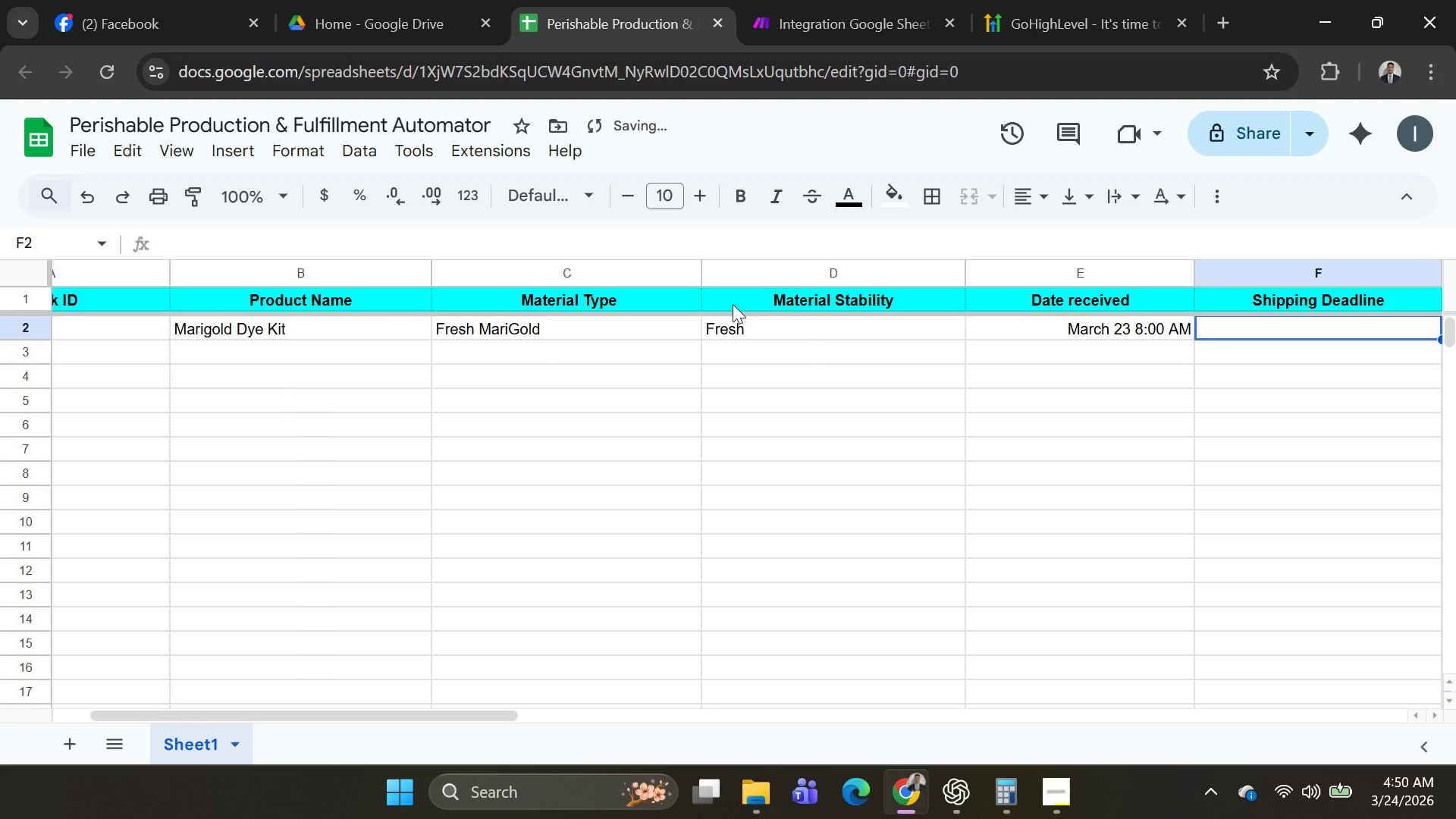 
wait(7.38)
 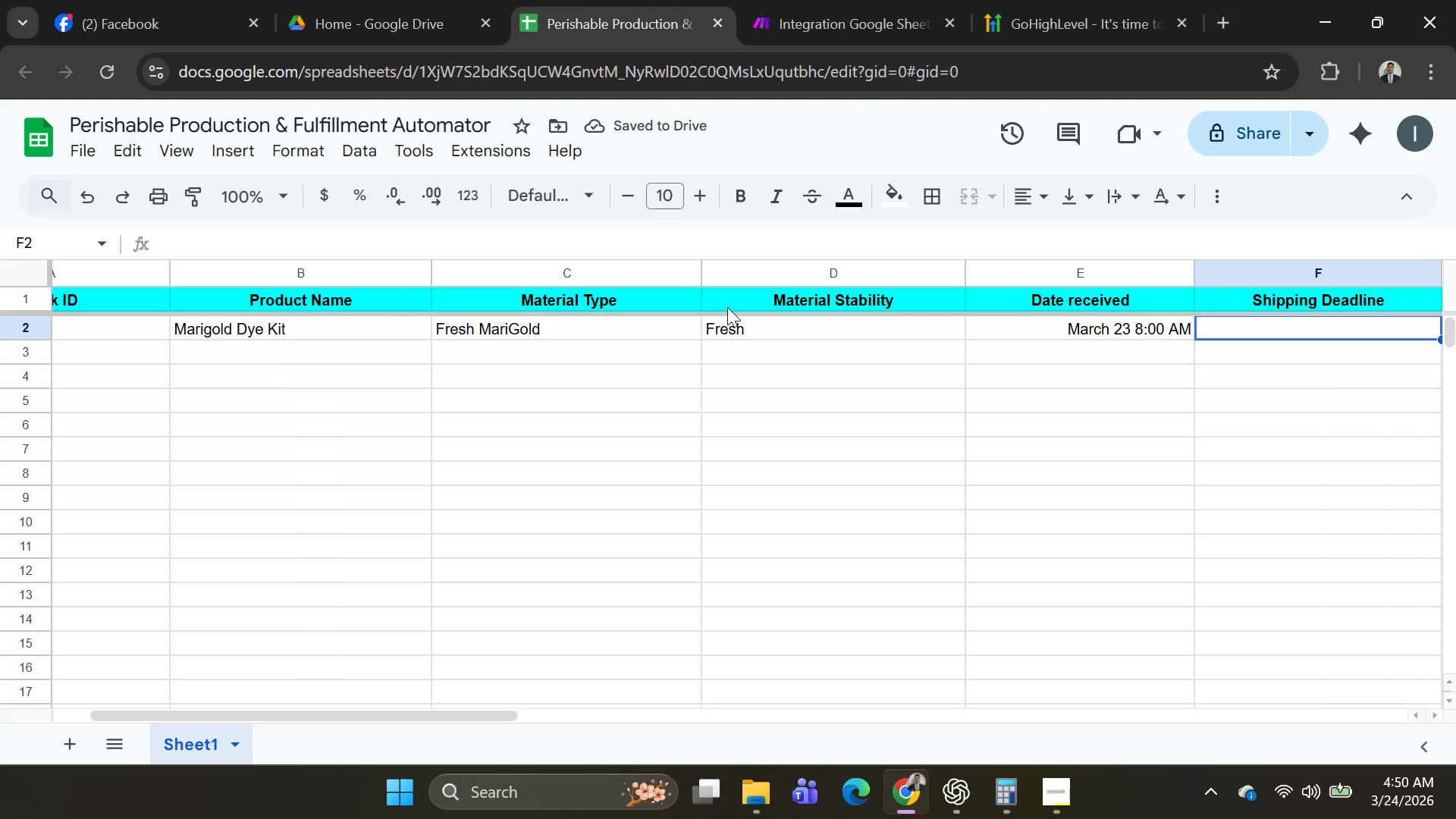 
type(MR)
key(Backspace)
type(aech )
key(Backspace)
key(Backspace)
key(Backspace)
key(Backspace)
type(rch 25)
 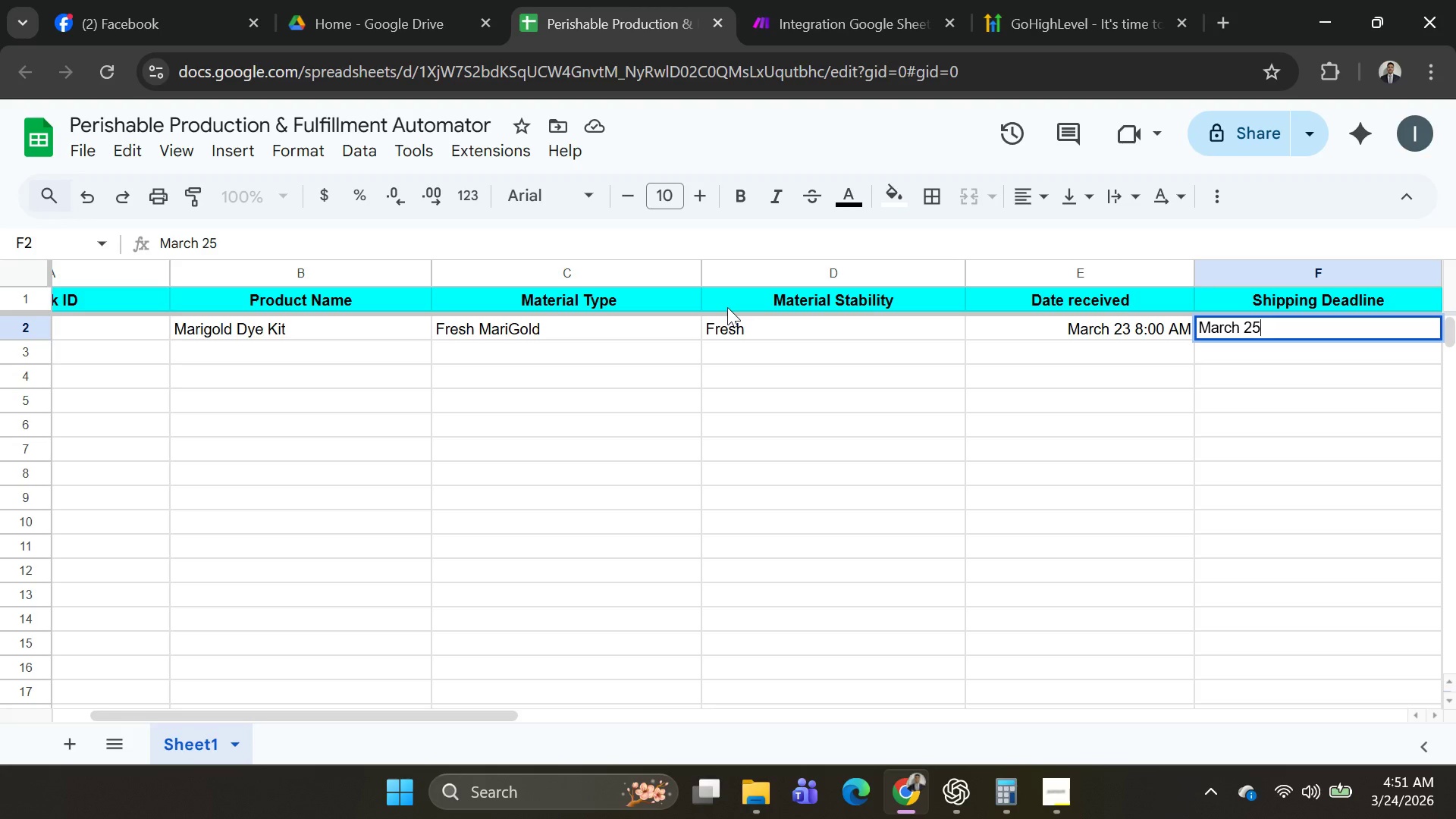 
key(Space)
 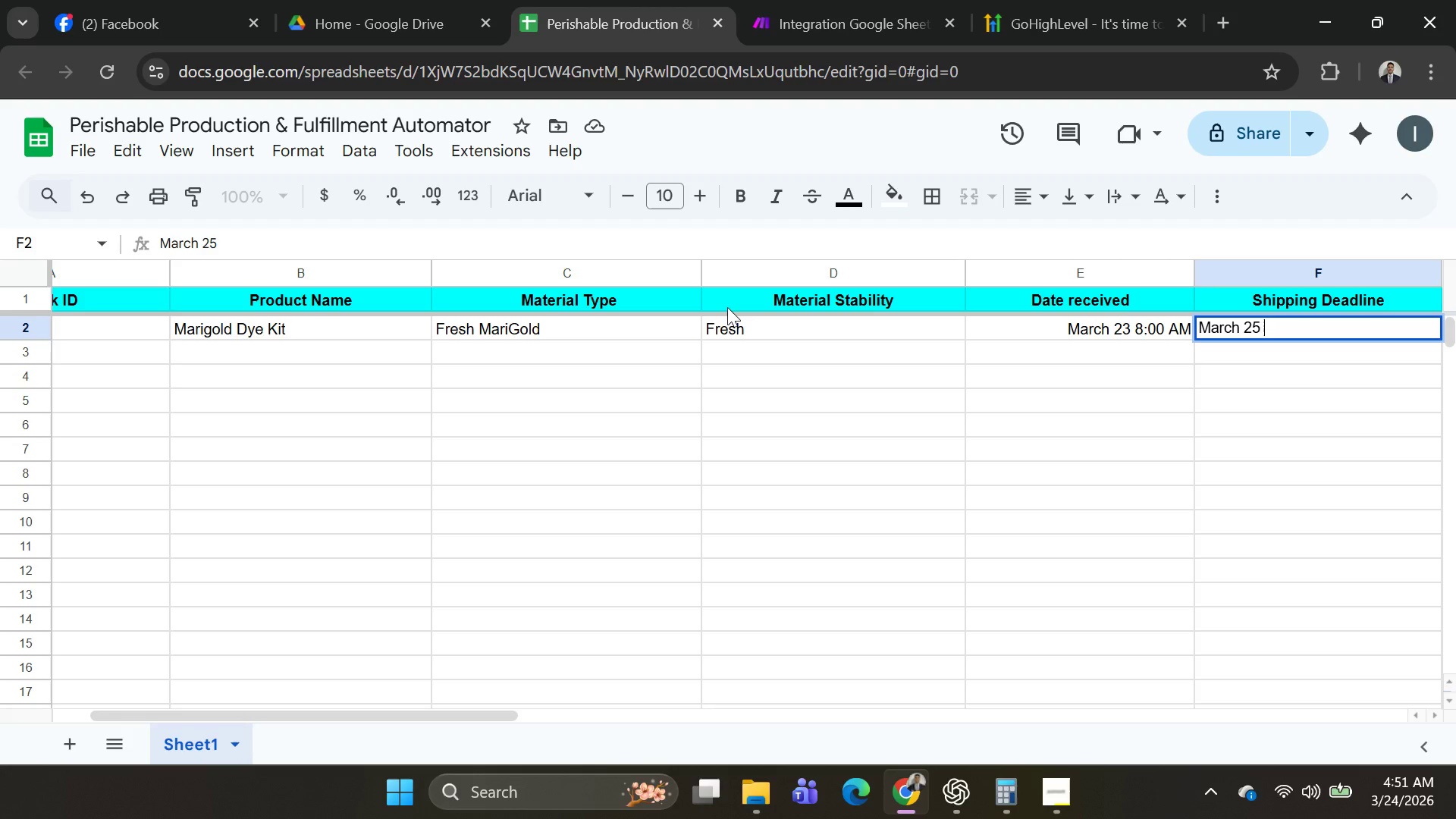 
key(Backspace)
 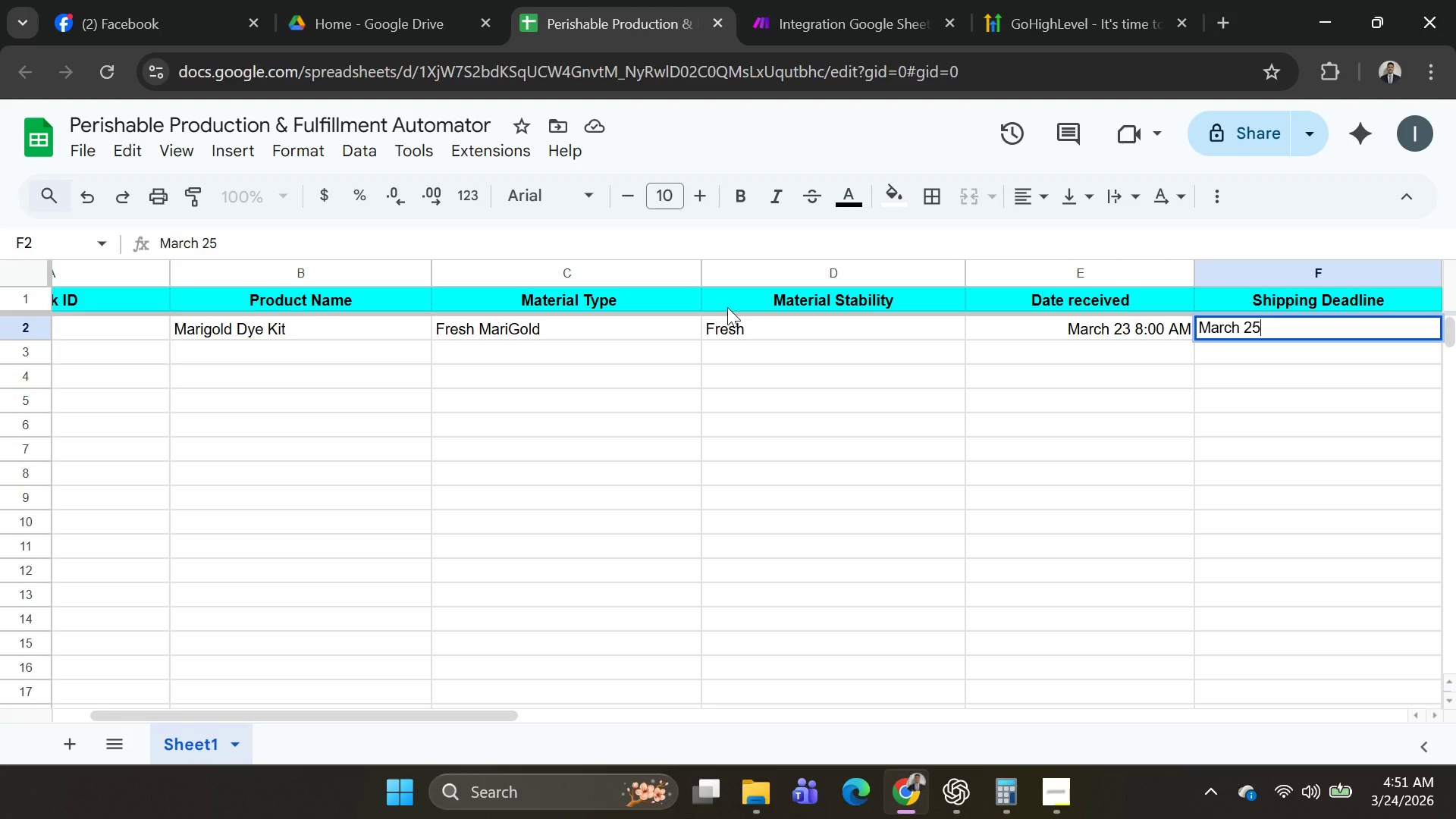 
key(Space)
 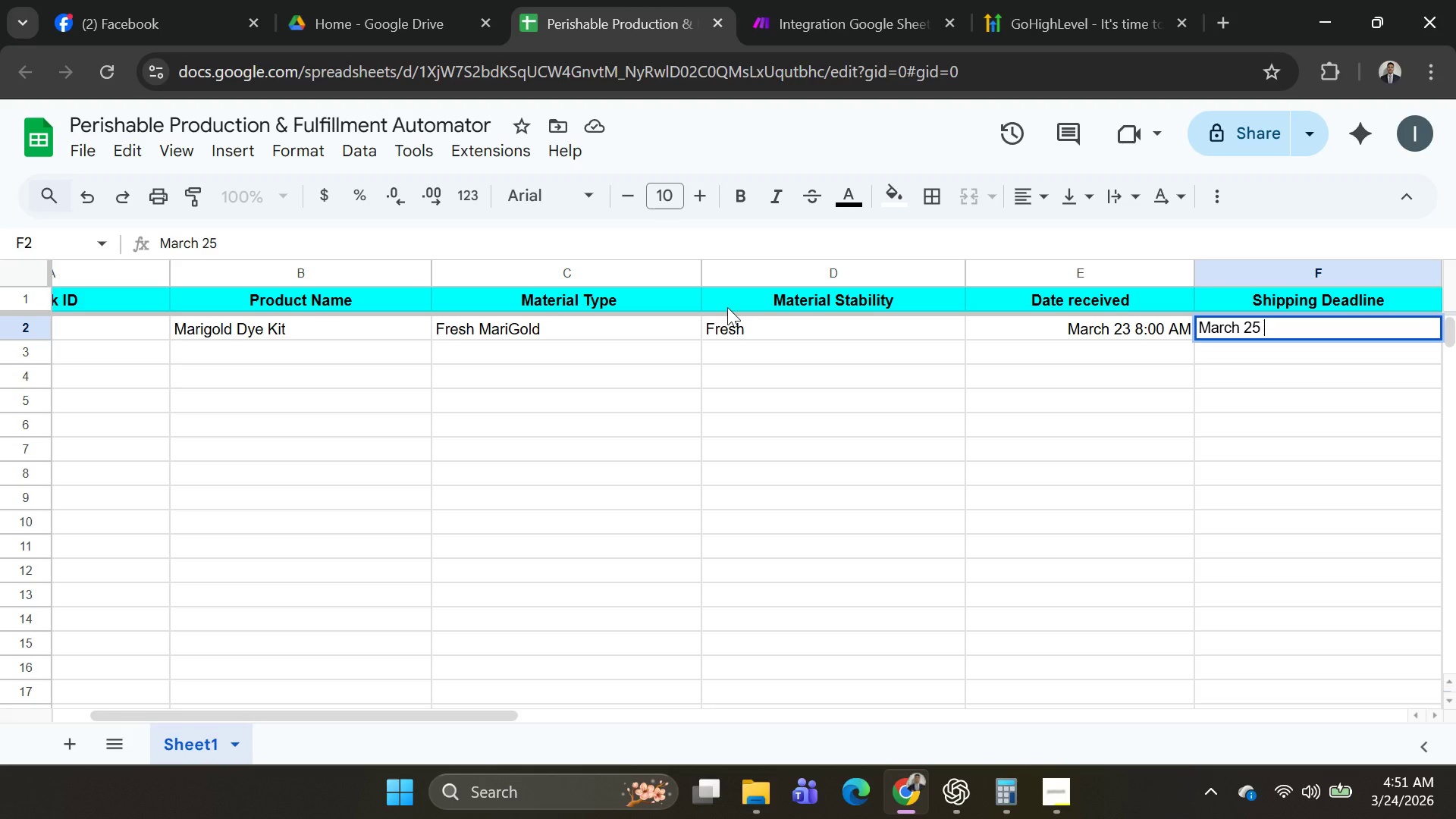 
key(6)
 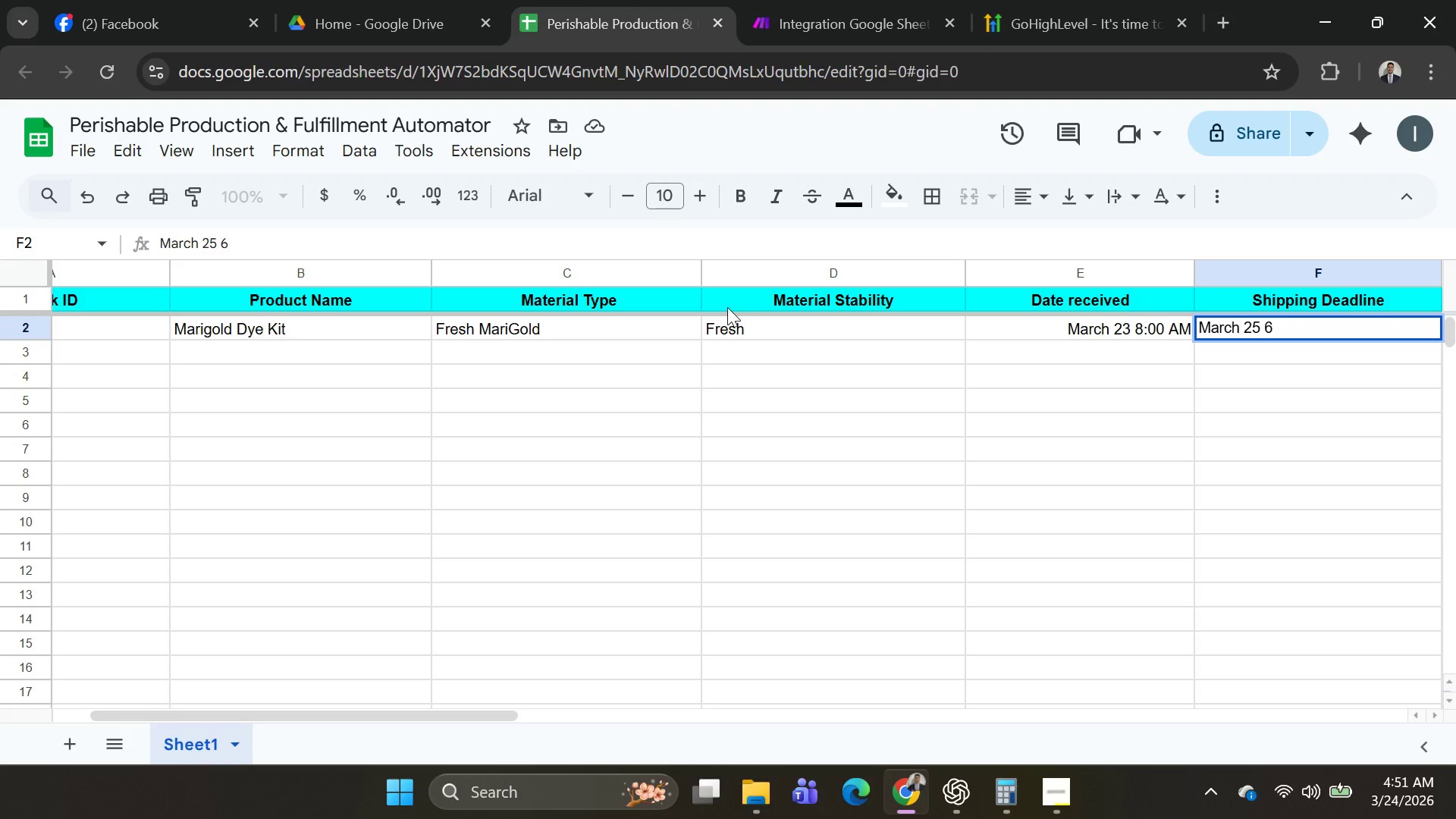 
hold_key(key=ShiftRight, duration=1.33)
 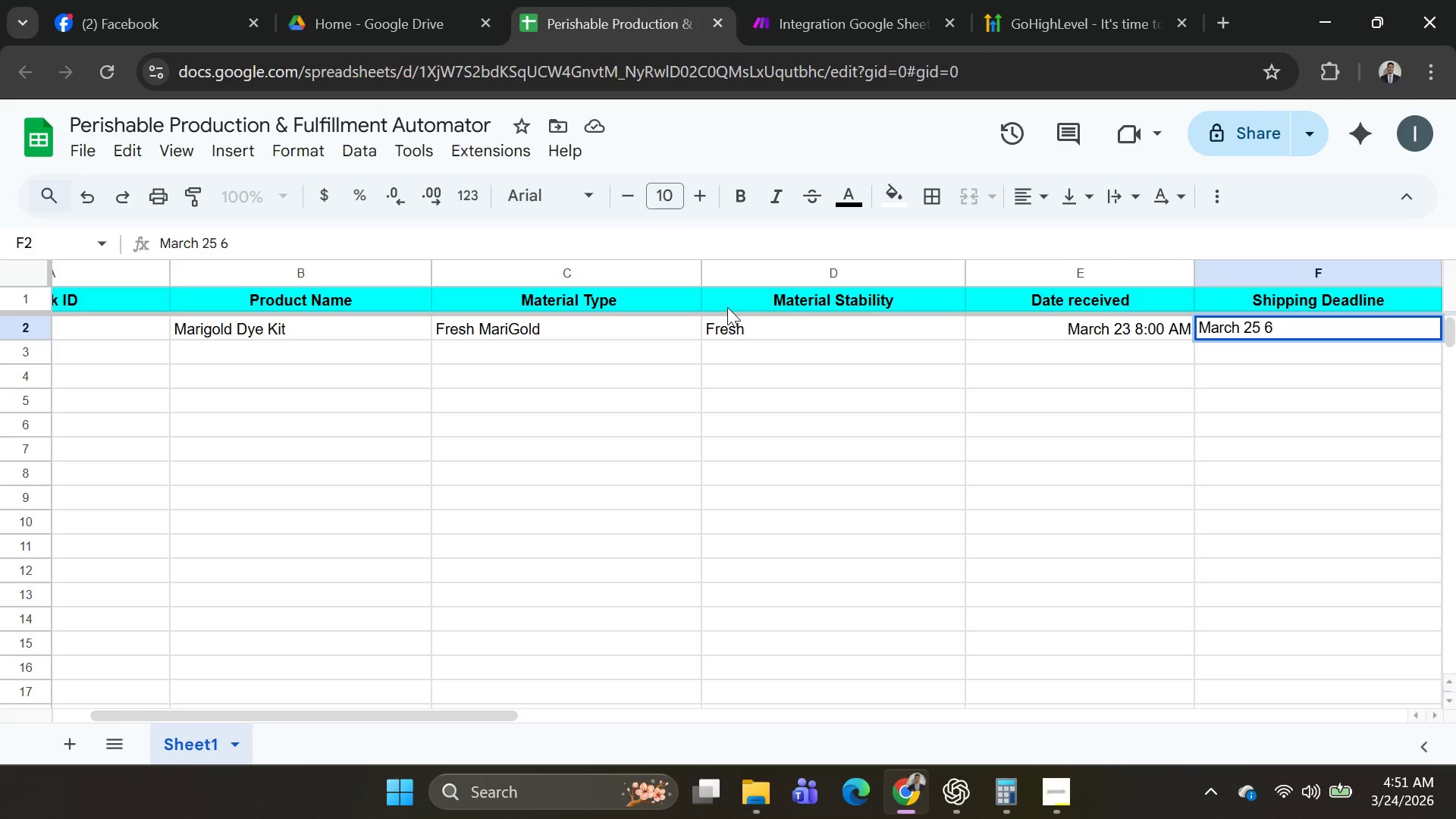 
type(:o)
key(Backspace)
type(pm)
key(Backspace)
key(Backspace)
type(00 pm)
key(Backspace)
key(Backspace)
type(PM)
 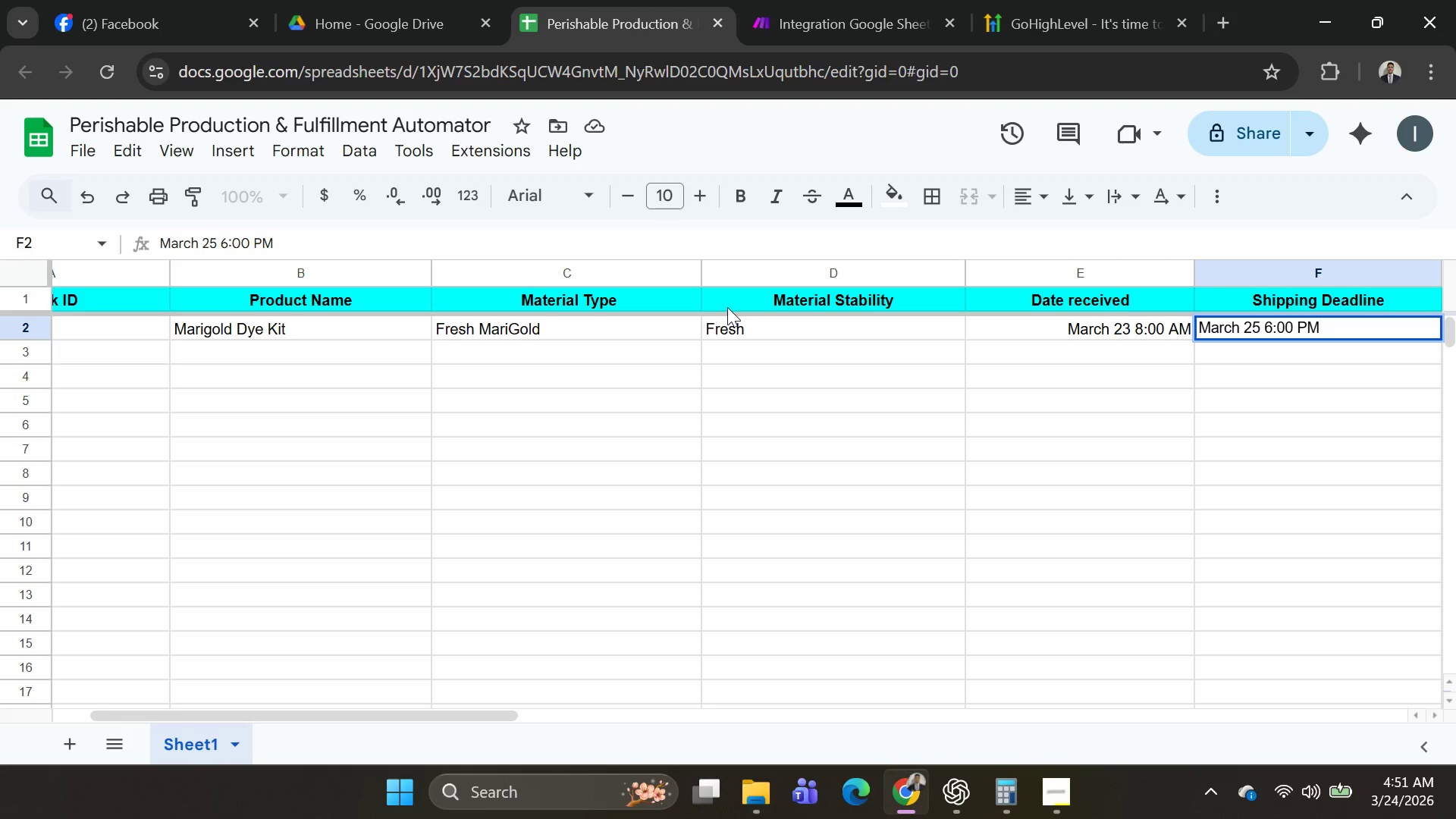 
left_click([118, 330])
 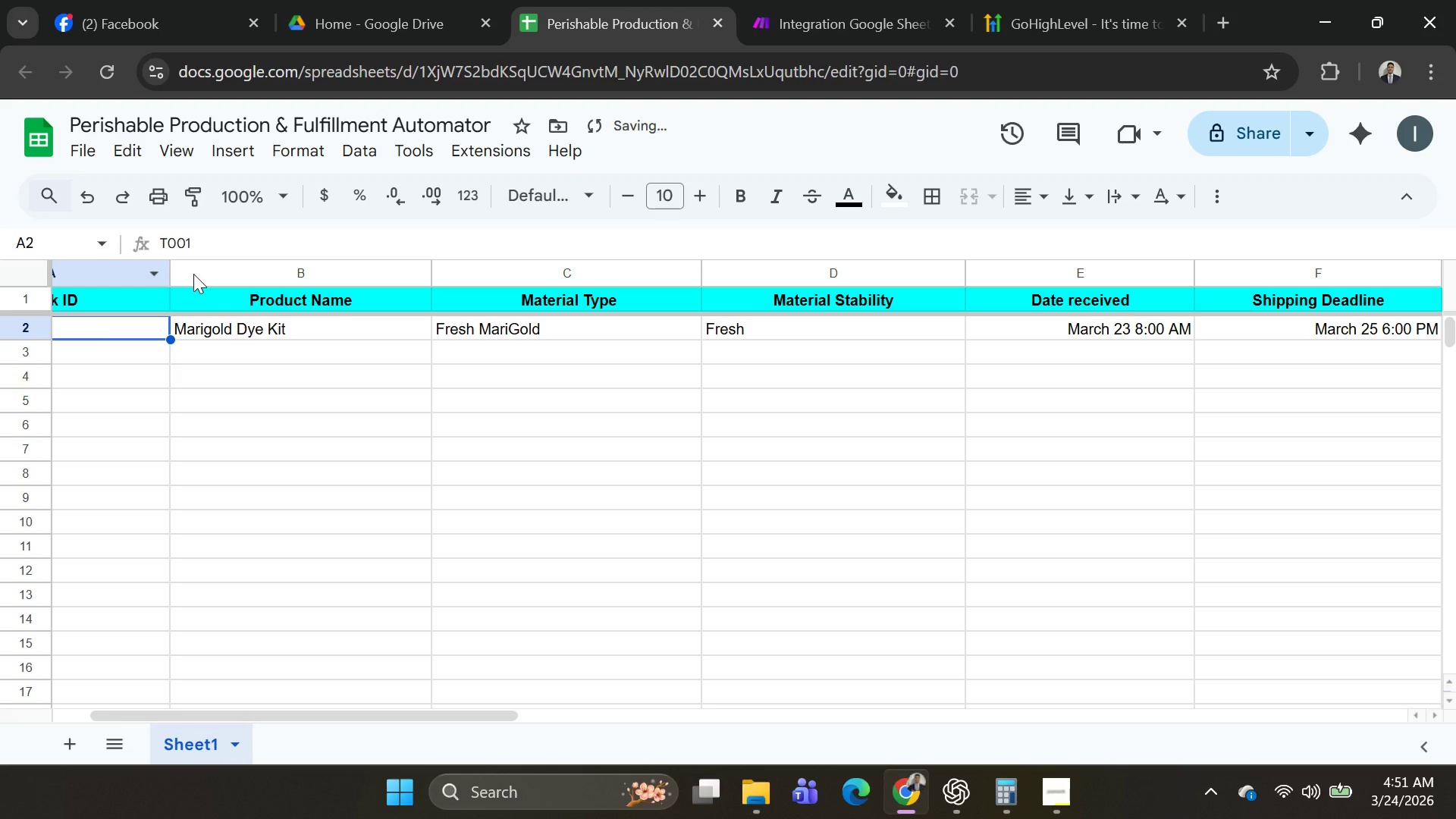 
key(Control+Shift+Z)
 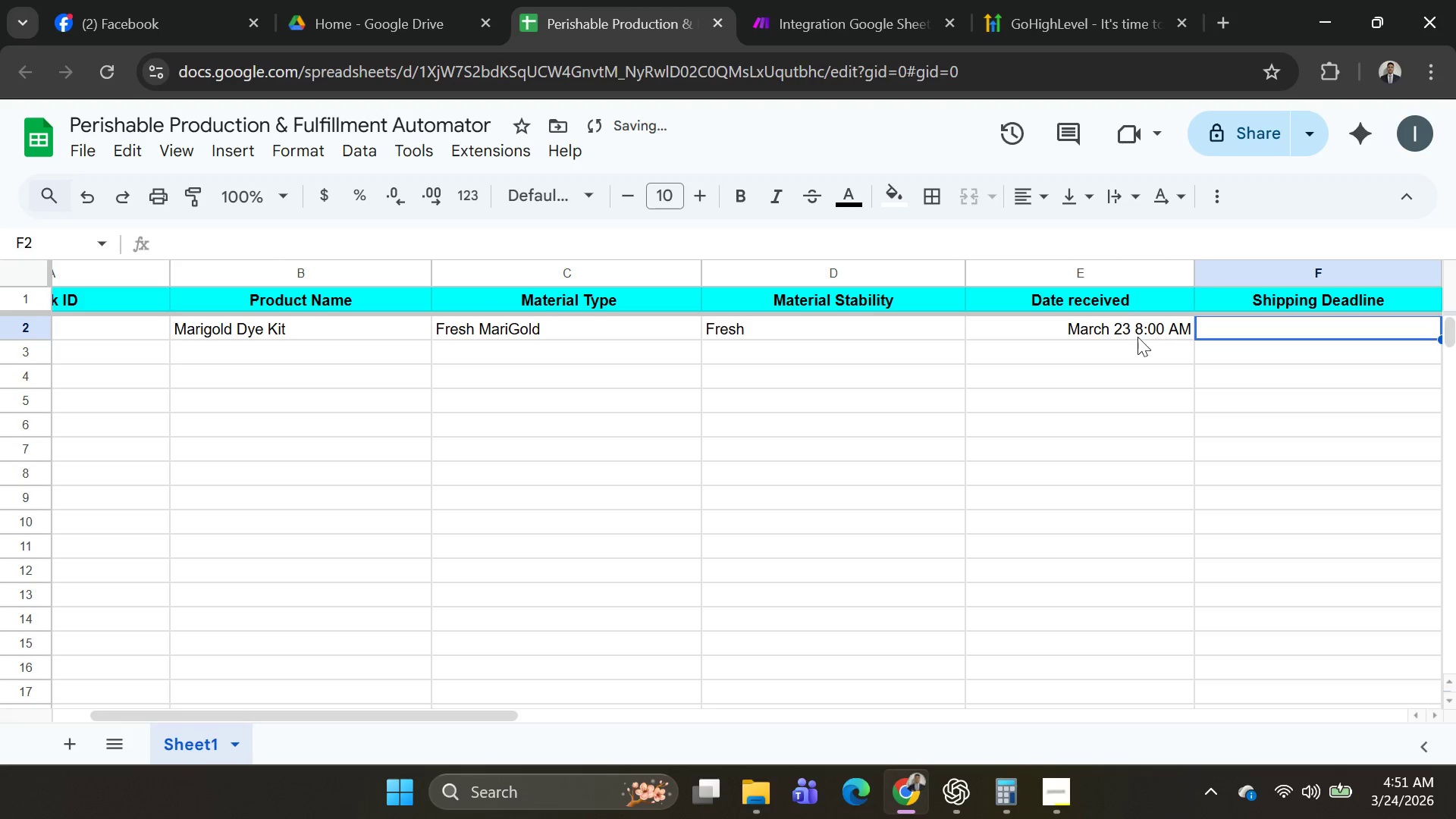 
left_click([1124, 335])
 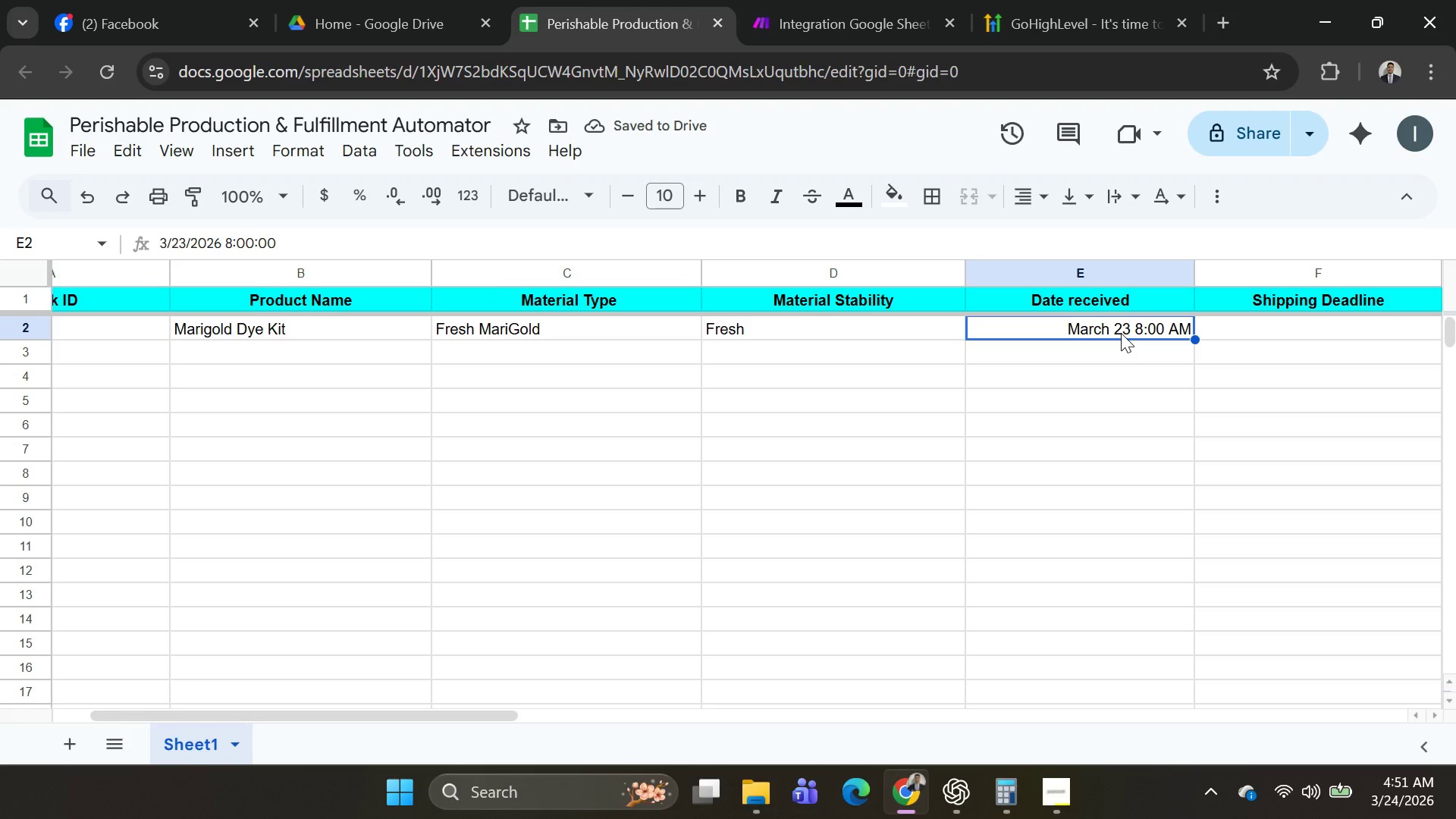 
key(Control+A)
 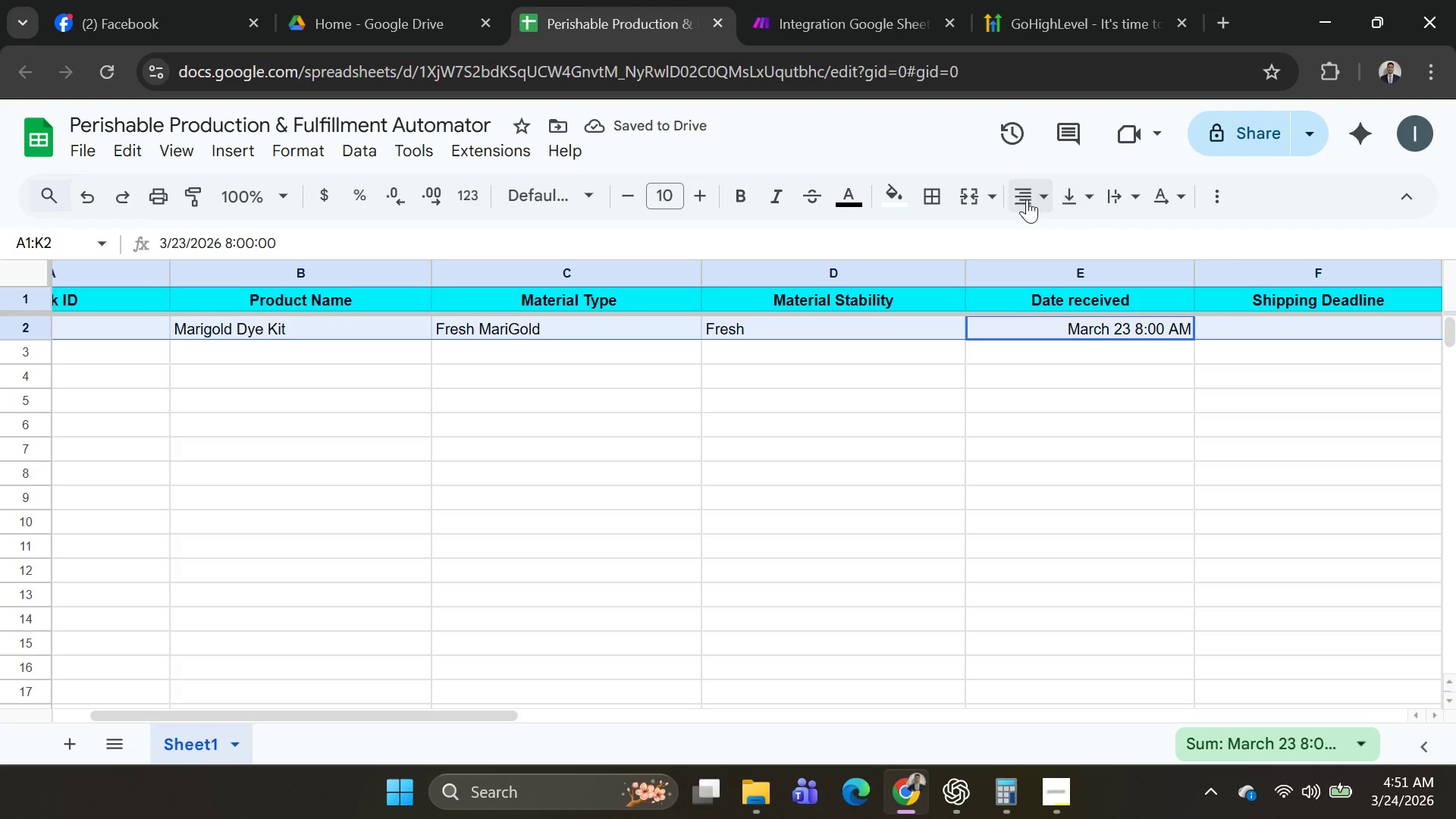 
left_click([1041, 194])
 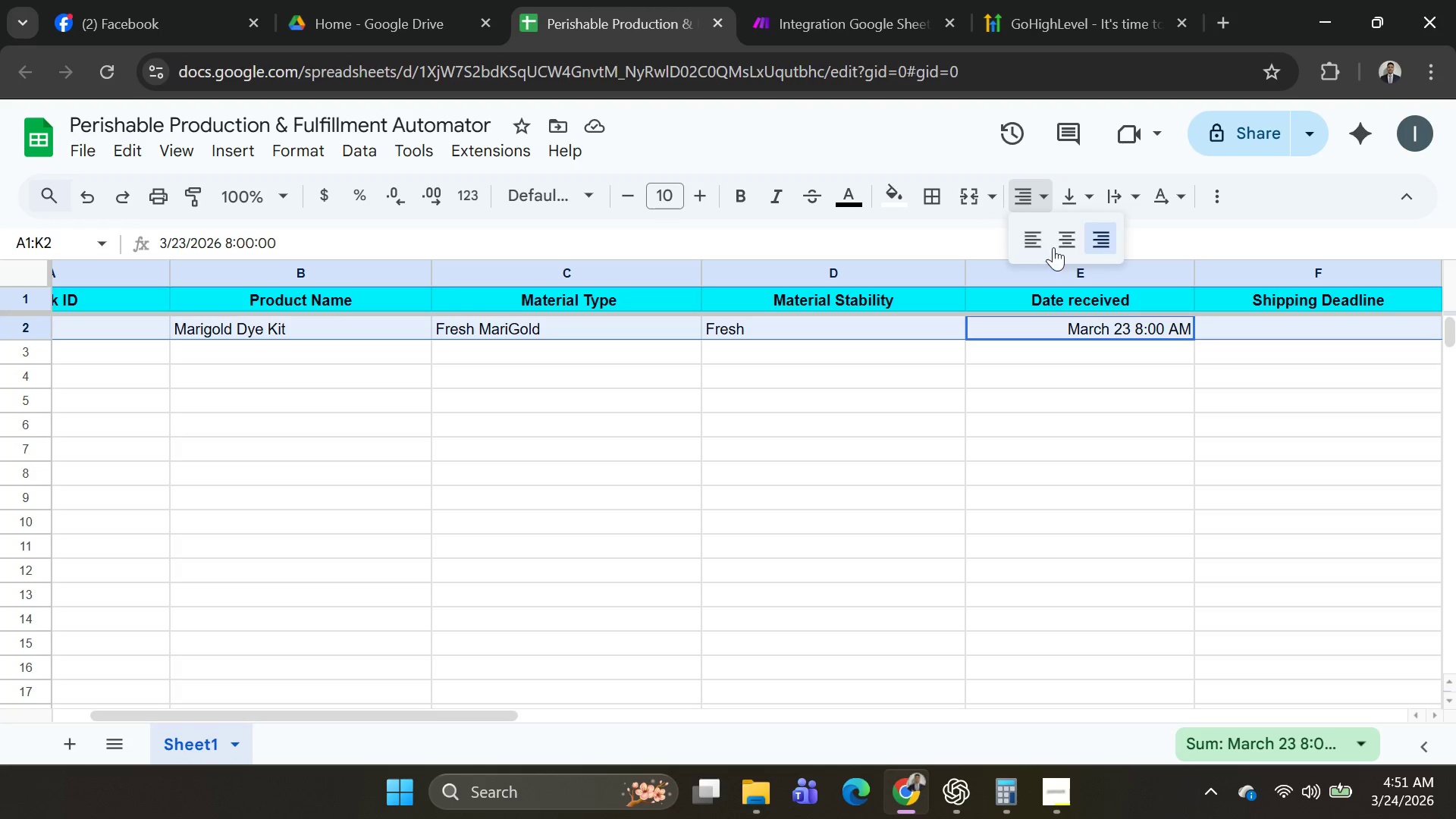 
left_click([1063, 245])
 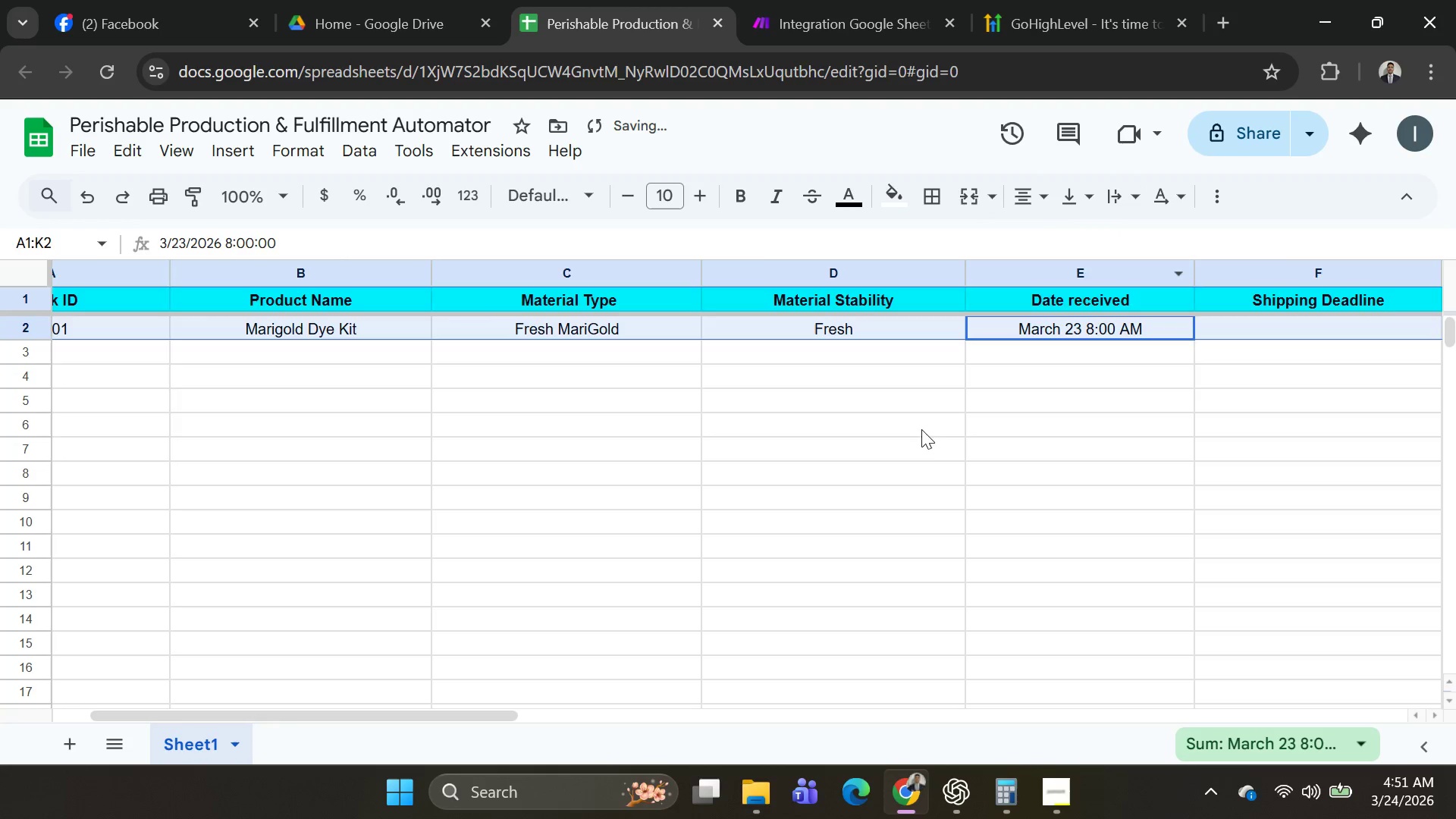 
left_click([915, 431])
 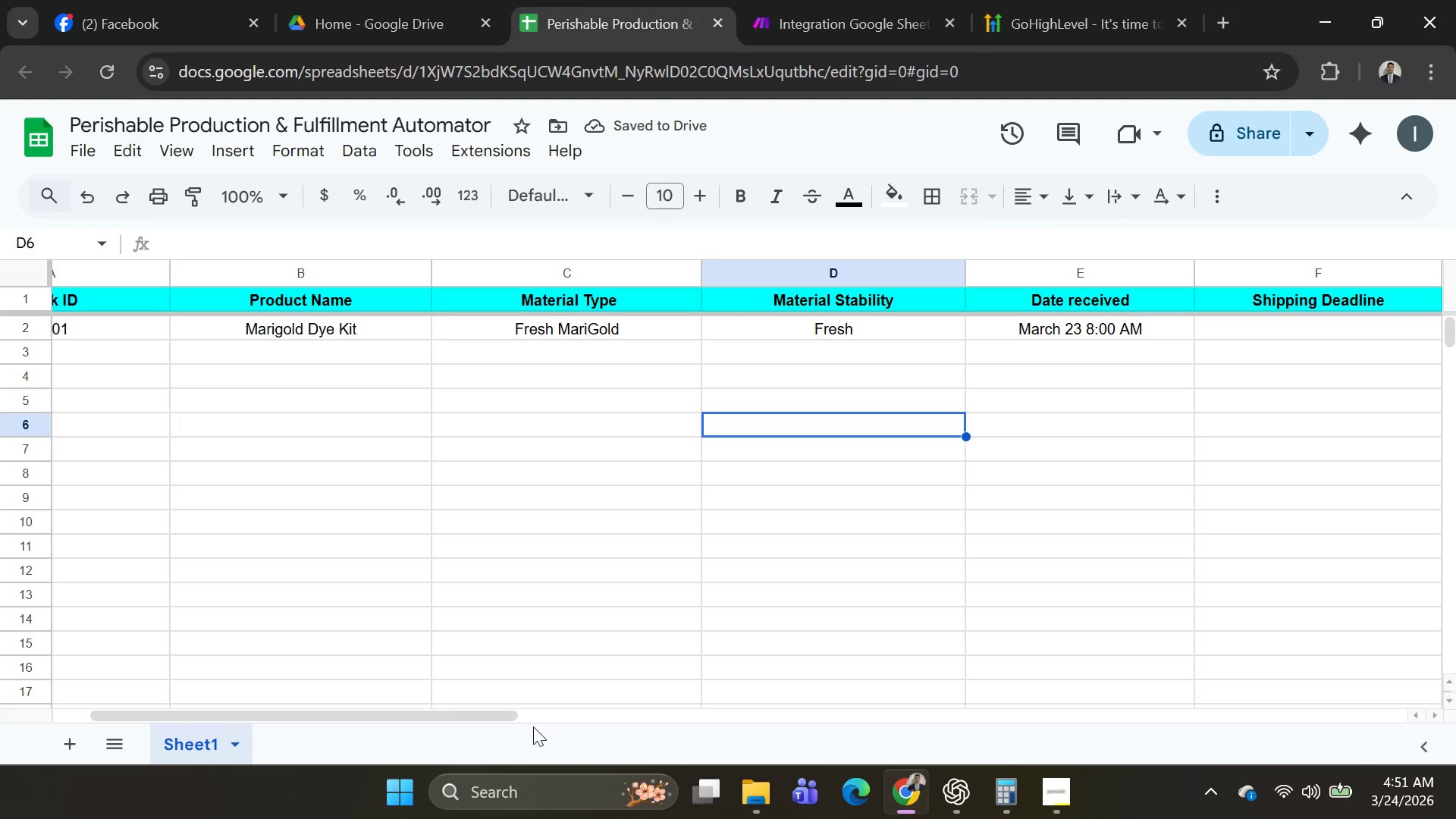 
left_click_drag(start_coordinate=[488, 704], to_coordinate=[532, 699])
 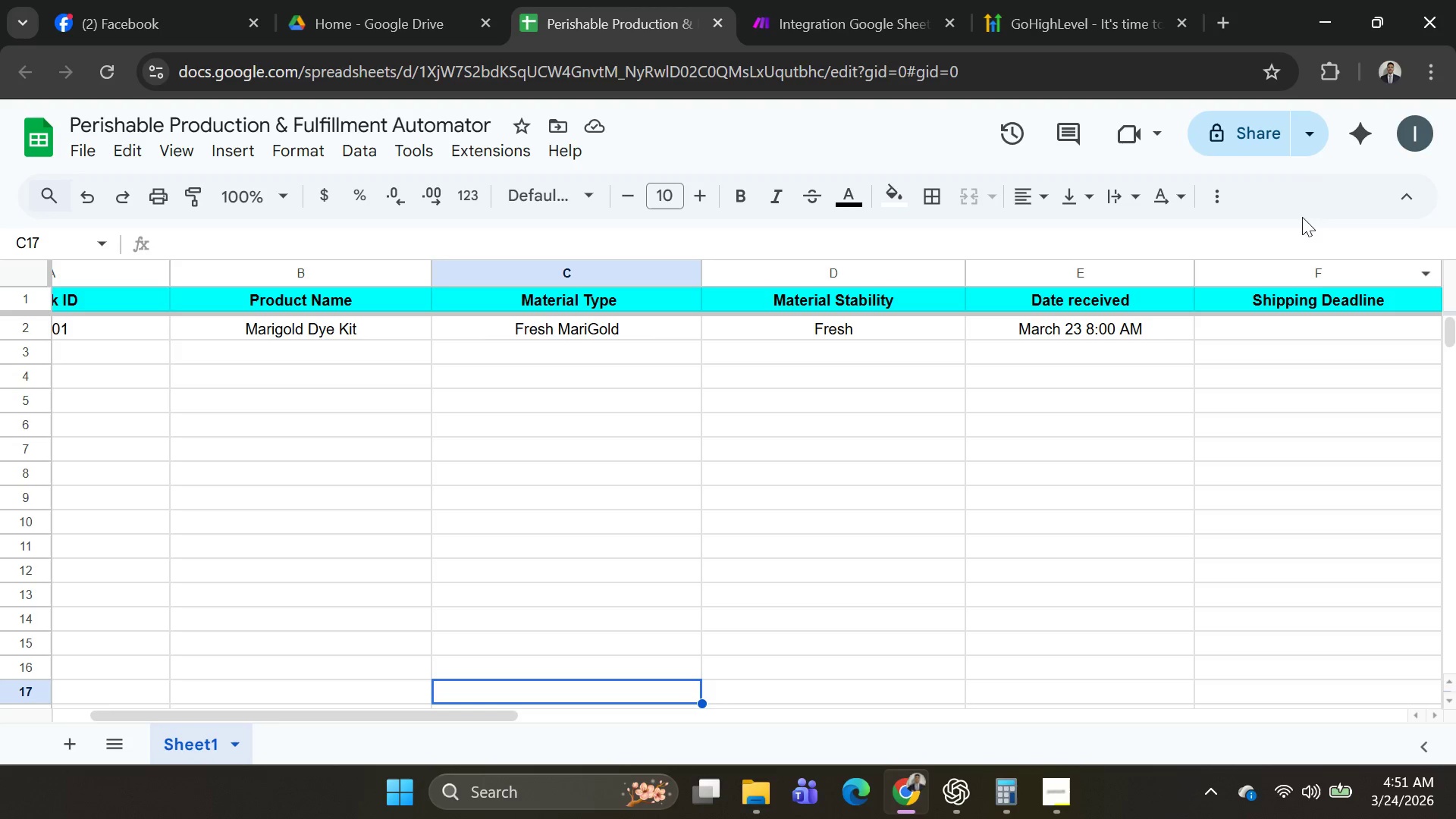 
left_click([1273, 323])
 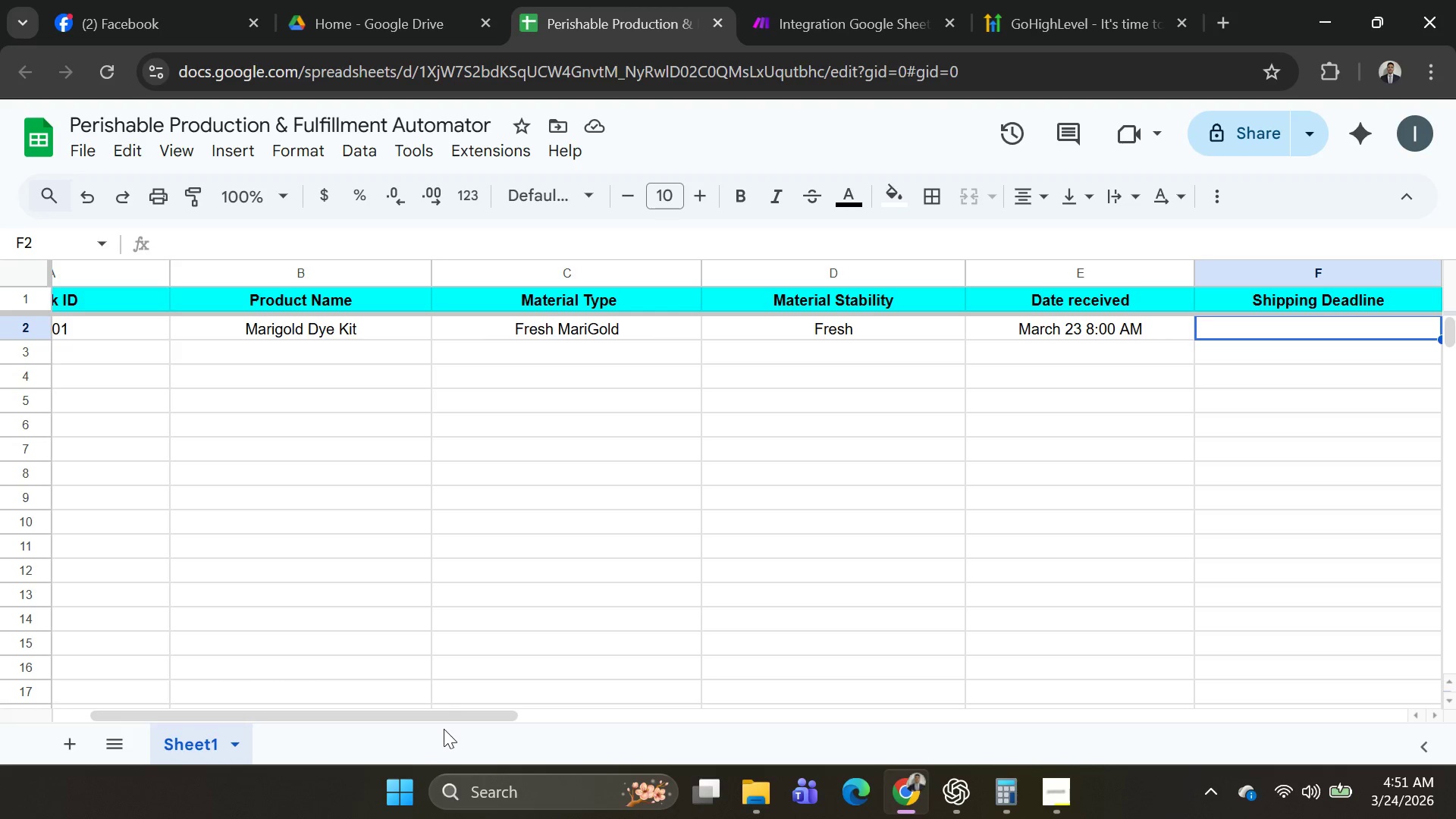 
left_click_drag(start_coordinate=[450, 717], to_coordinate=[674, 722])
 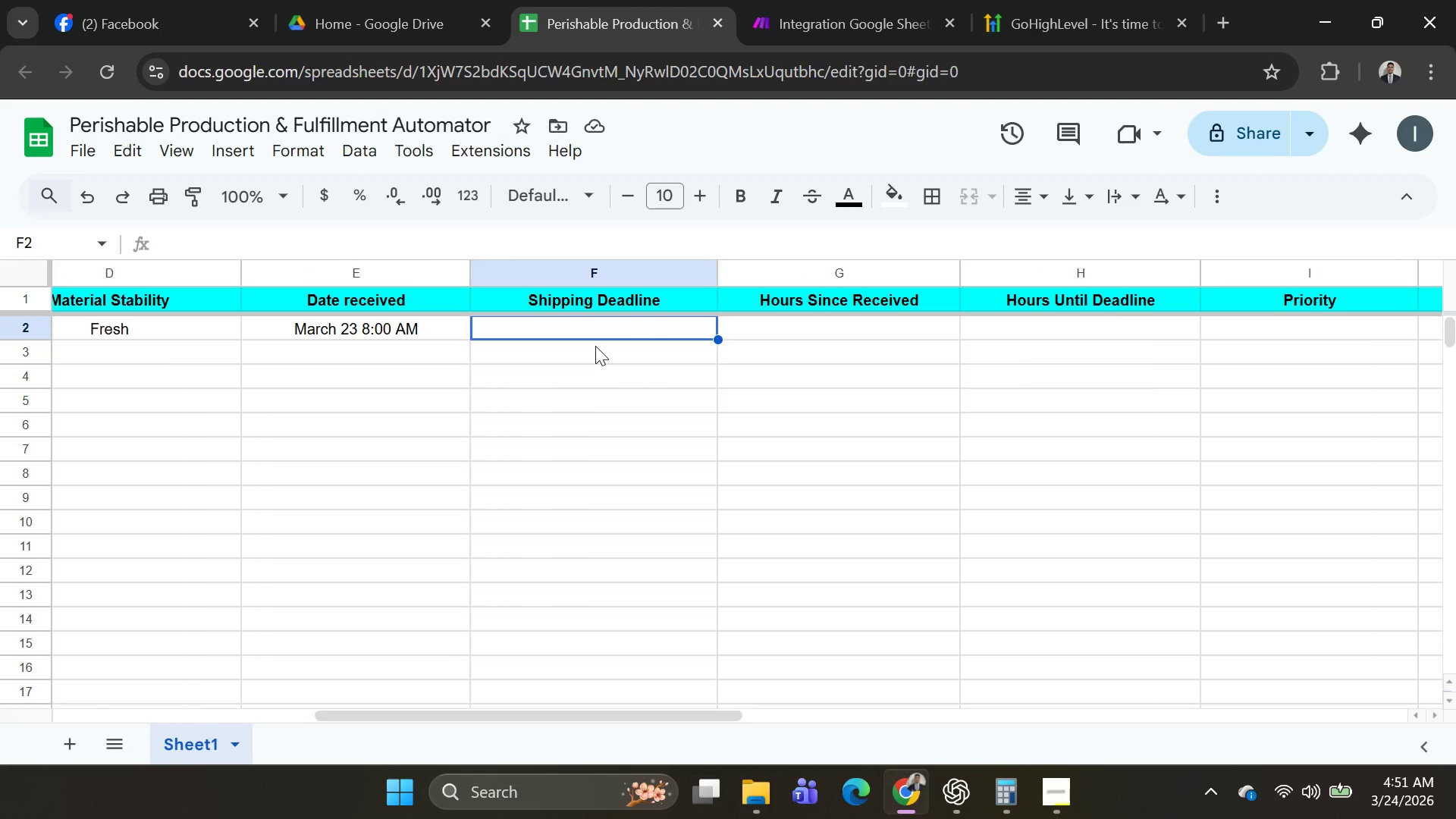 
left_click([590, 333])
 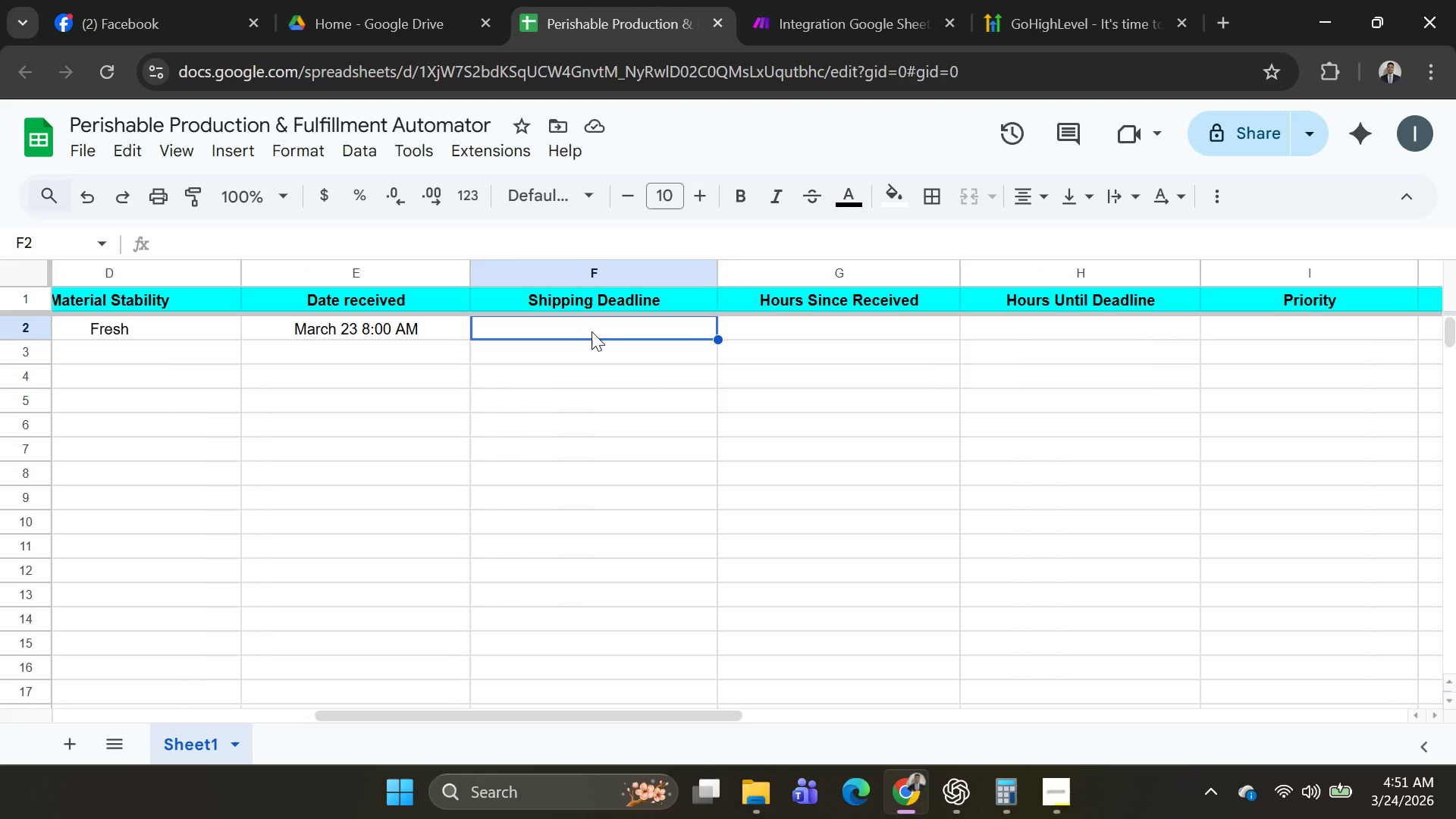 
left_click([593, 331])
 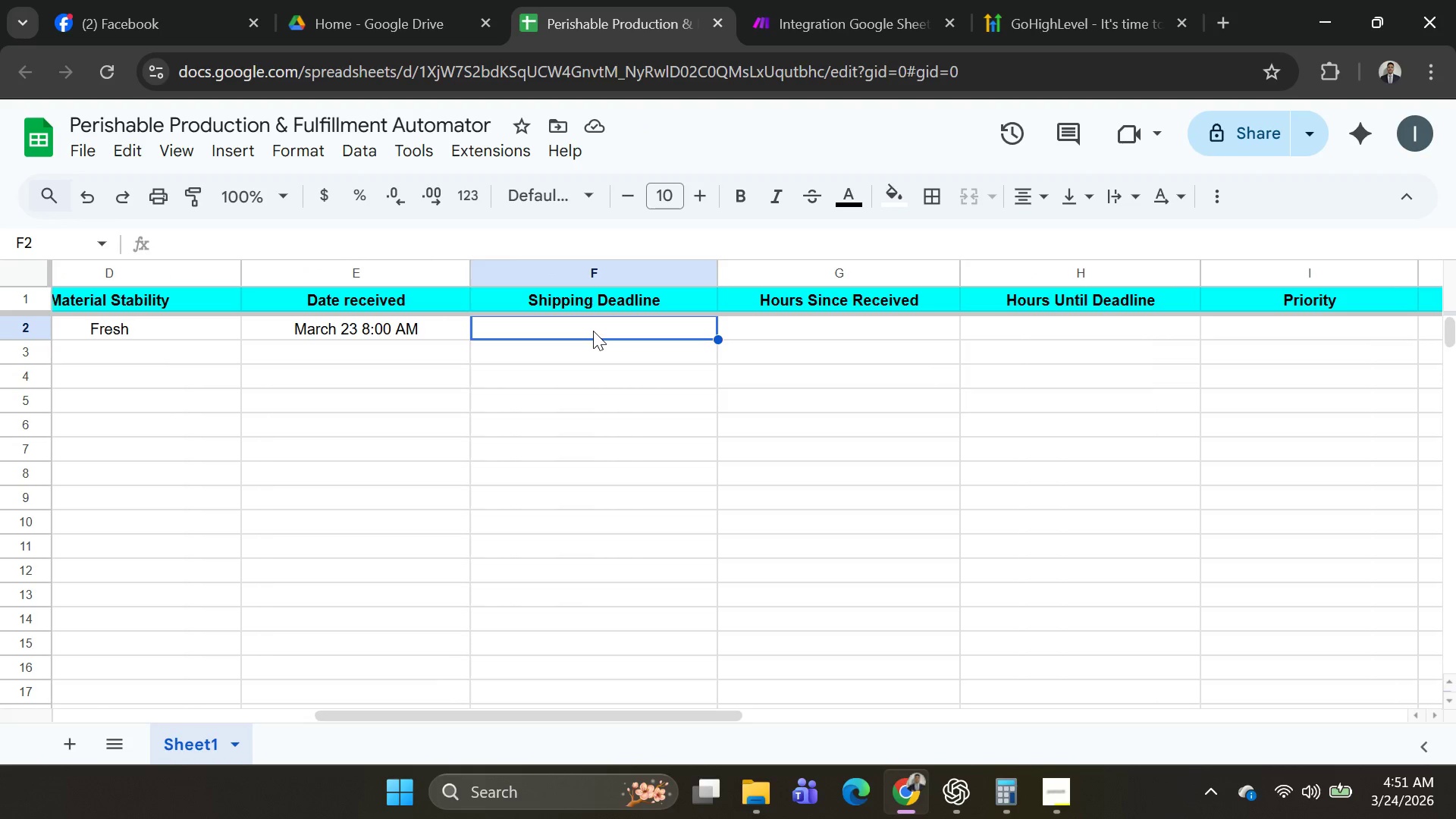 
double_click([593, 331])
 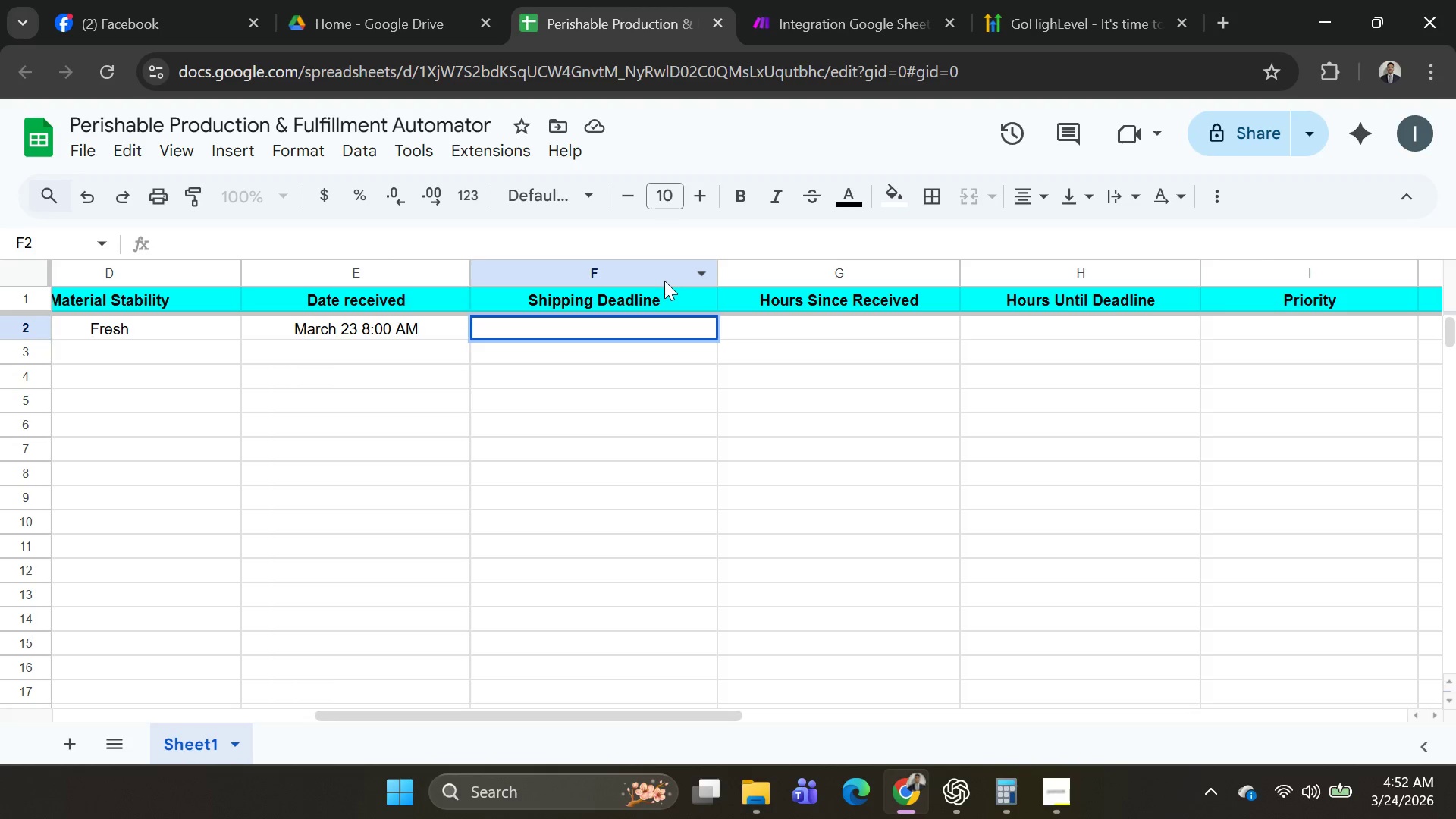 
wait(8.86)
 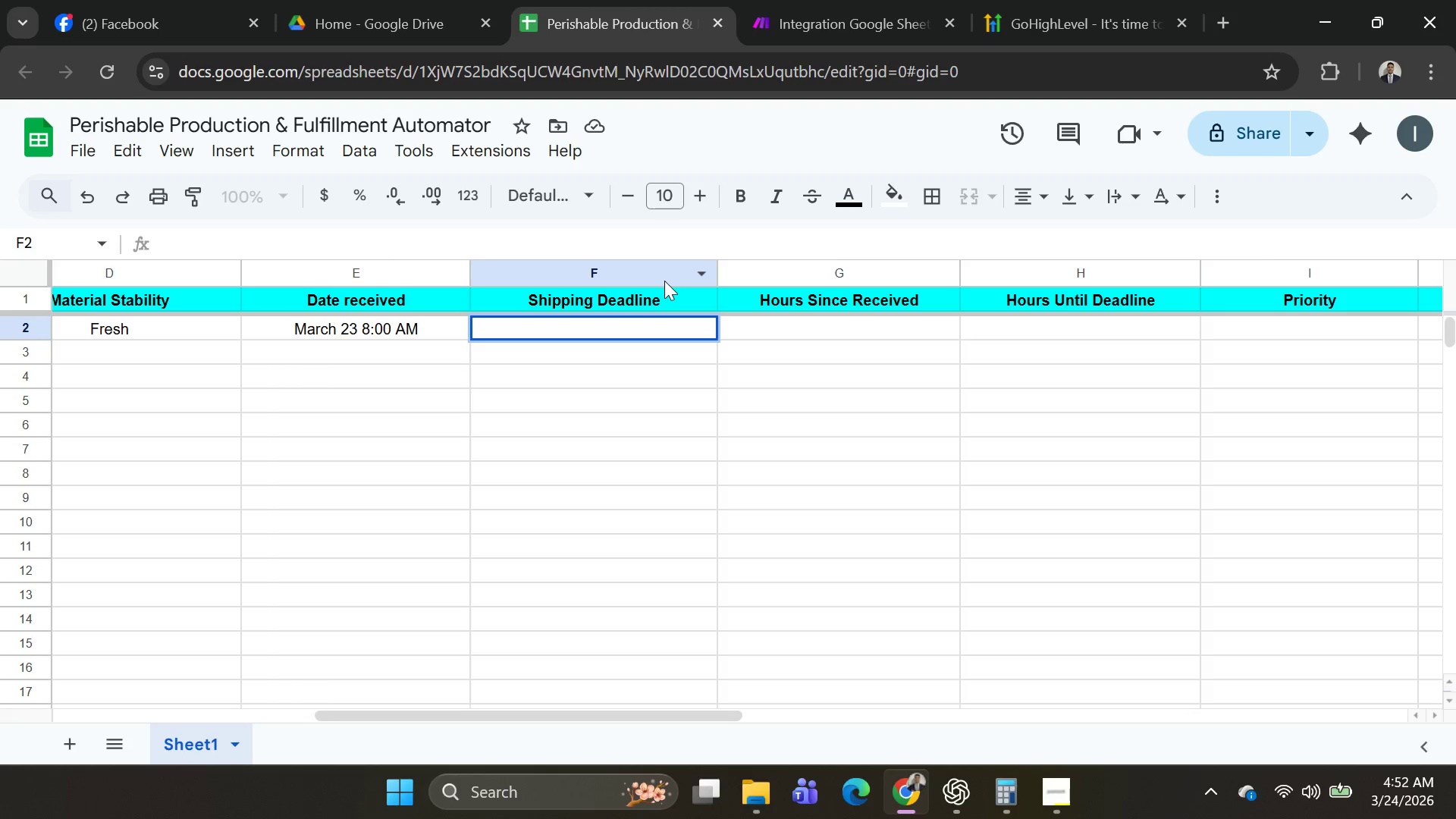 
type(Mac)
key(Backspace)
type(rch 25 6:00 PM)
 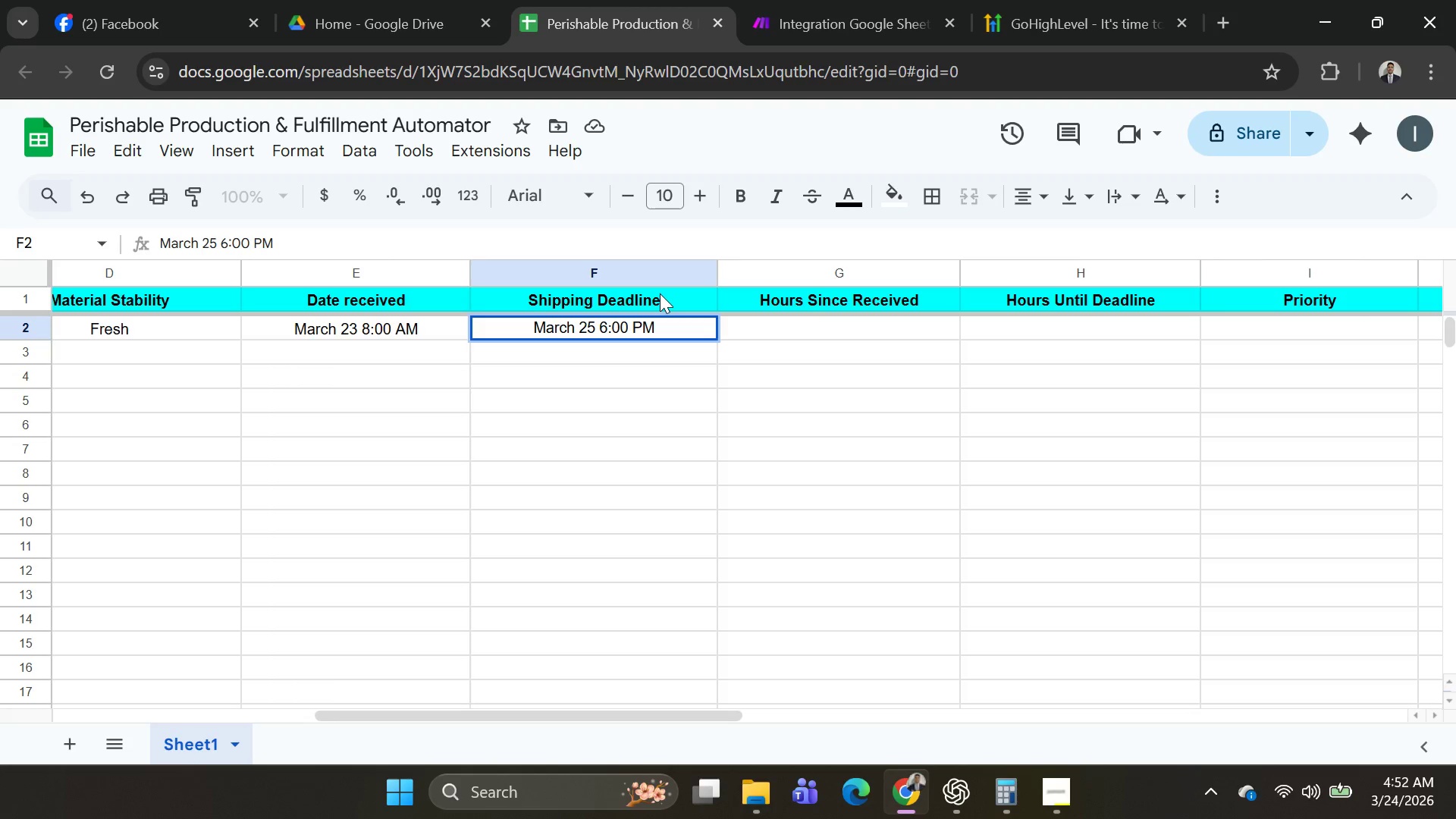 
left_click([758, 322])
 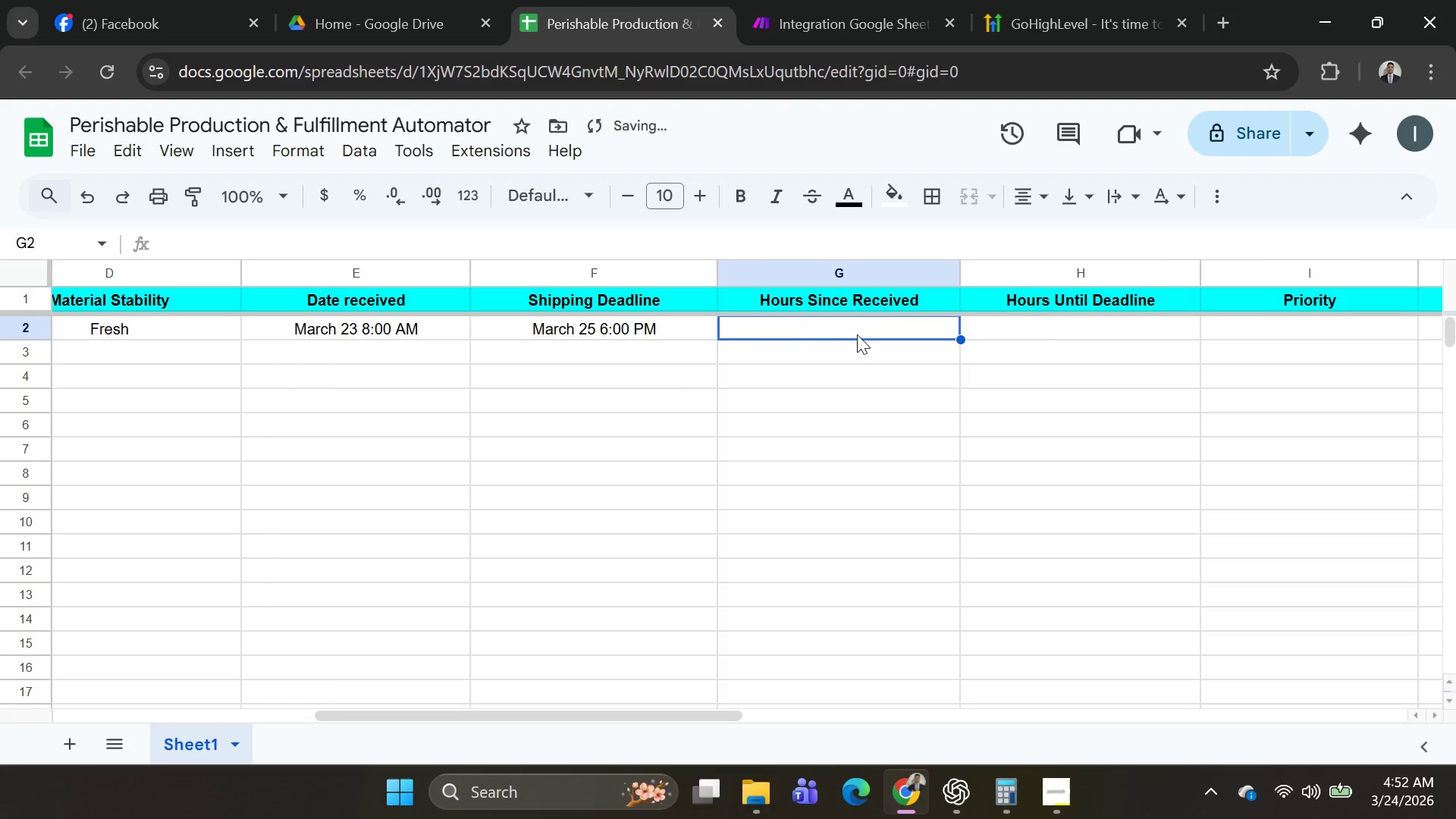 
hold_key(key=ControlLeft, duration=1.12)
 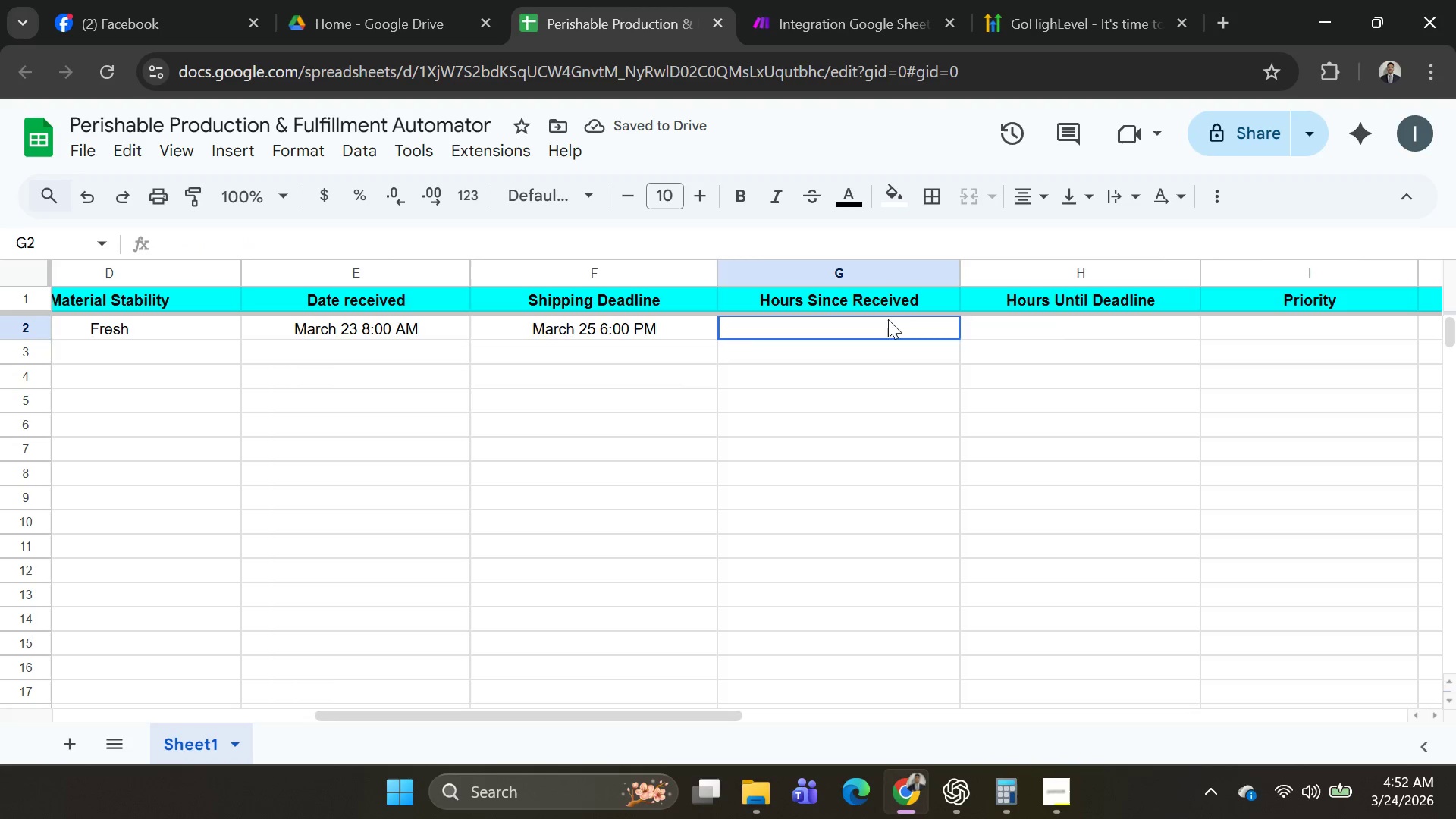 
left_click_drag(start_coordinate=[880, 322], to_coordinate=[890, 318])
 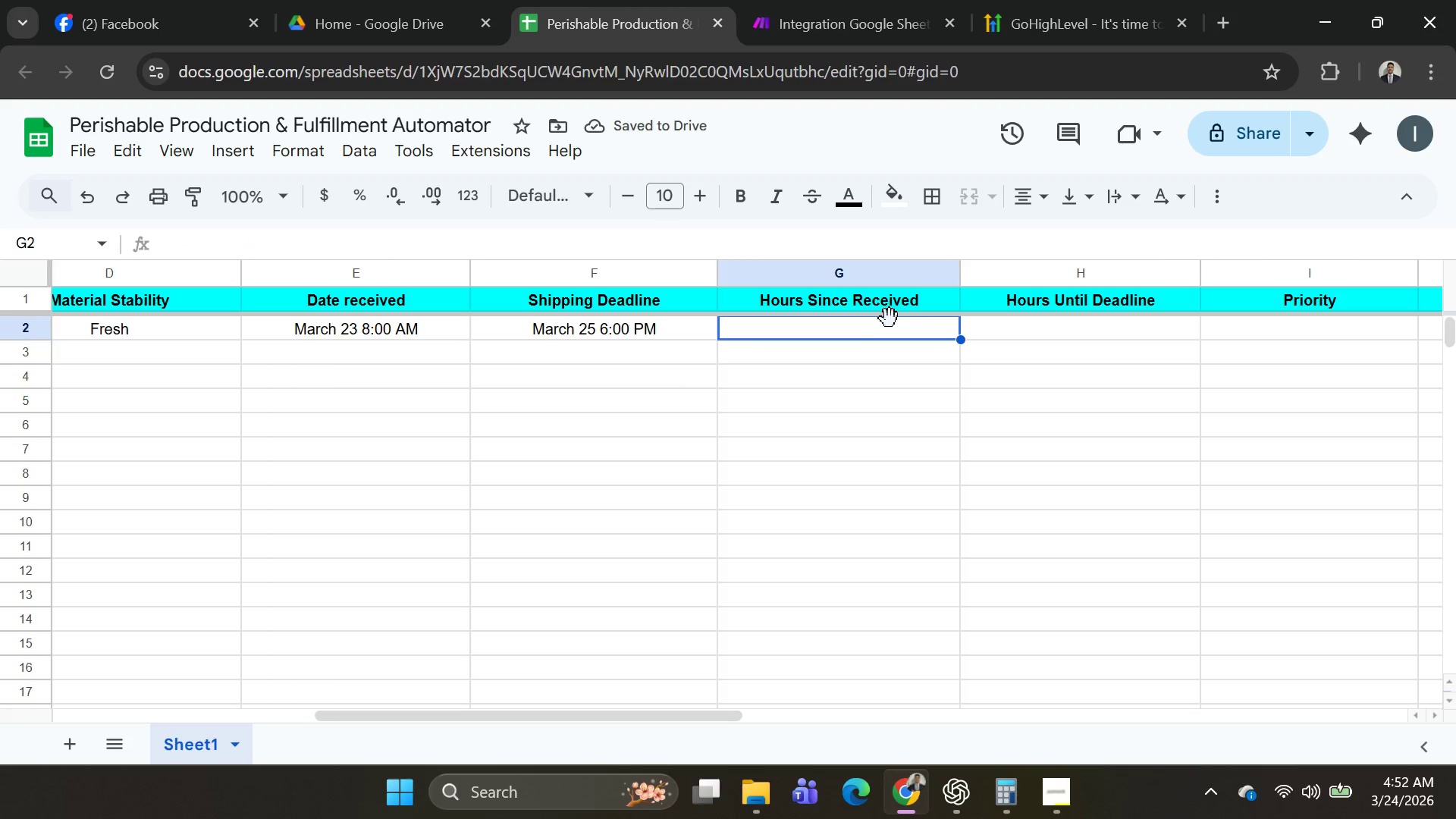 
scroll: coordinate [890, 318], scroll_direction: up, amount: 3.0
 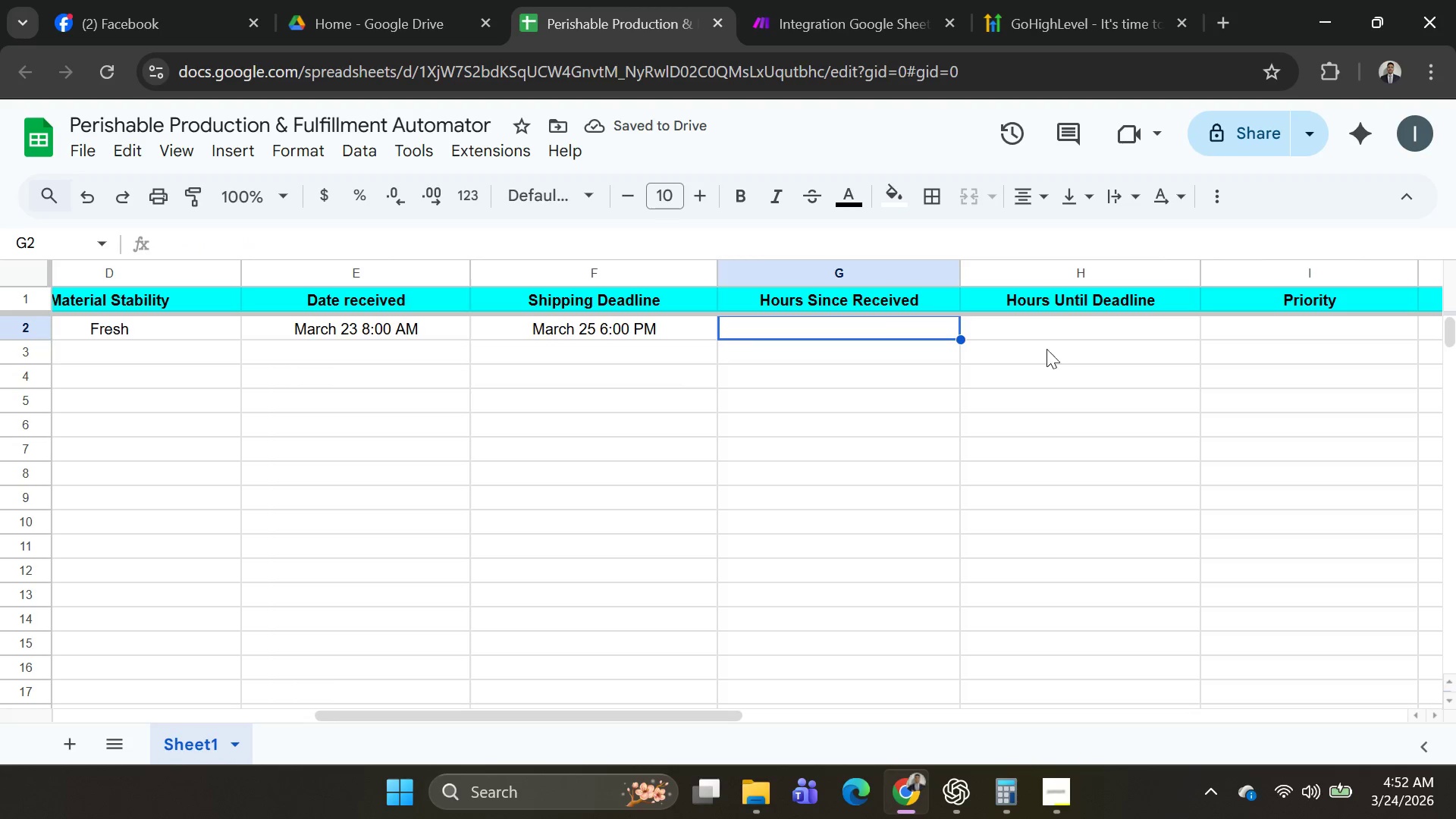 
left_click([1049, 330])
 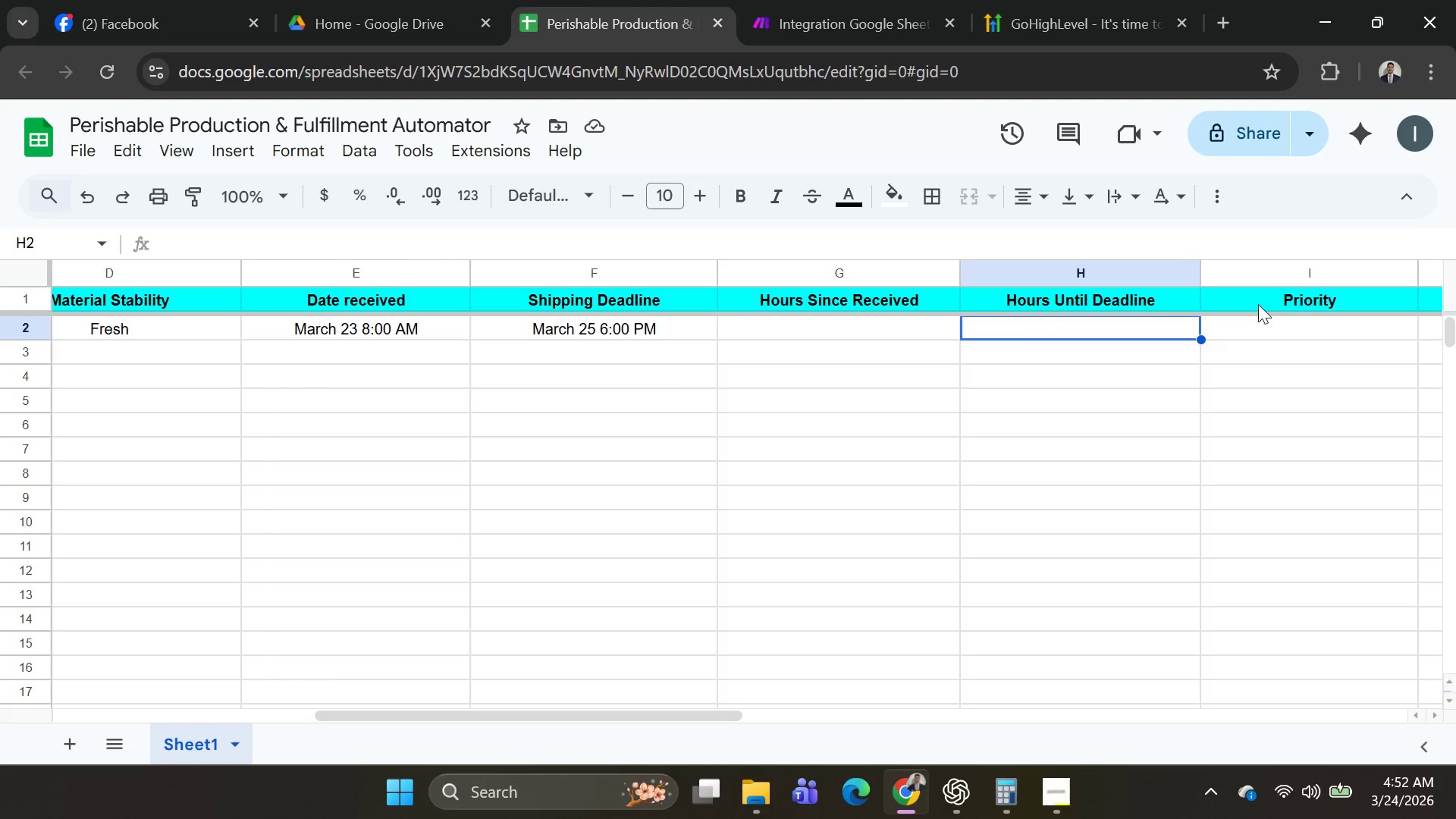 
left_click([1269, 304])
 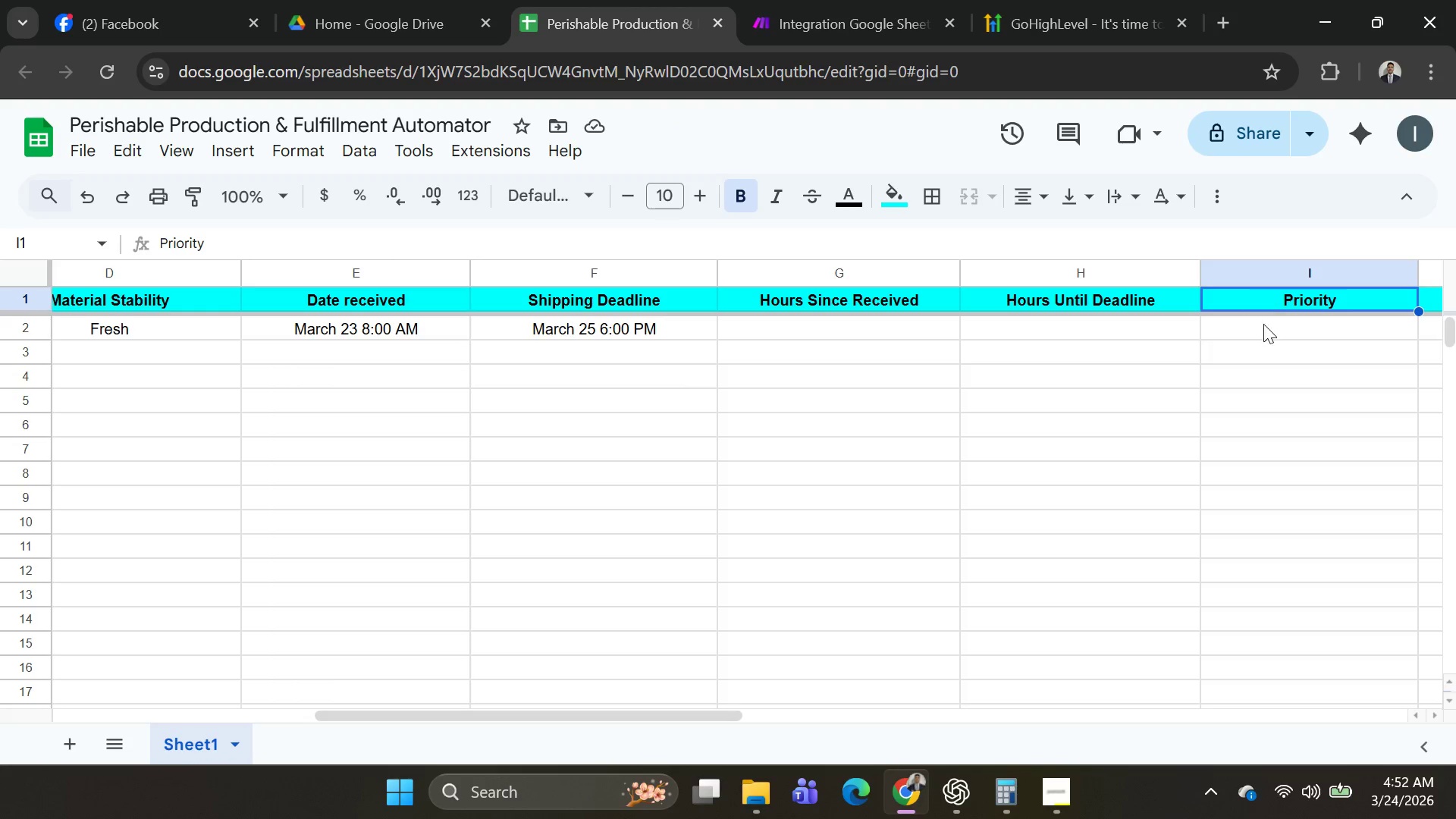 
left_click([1263, 324])
 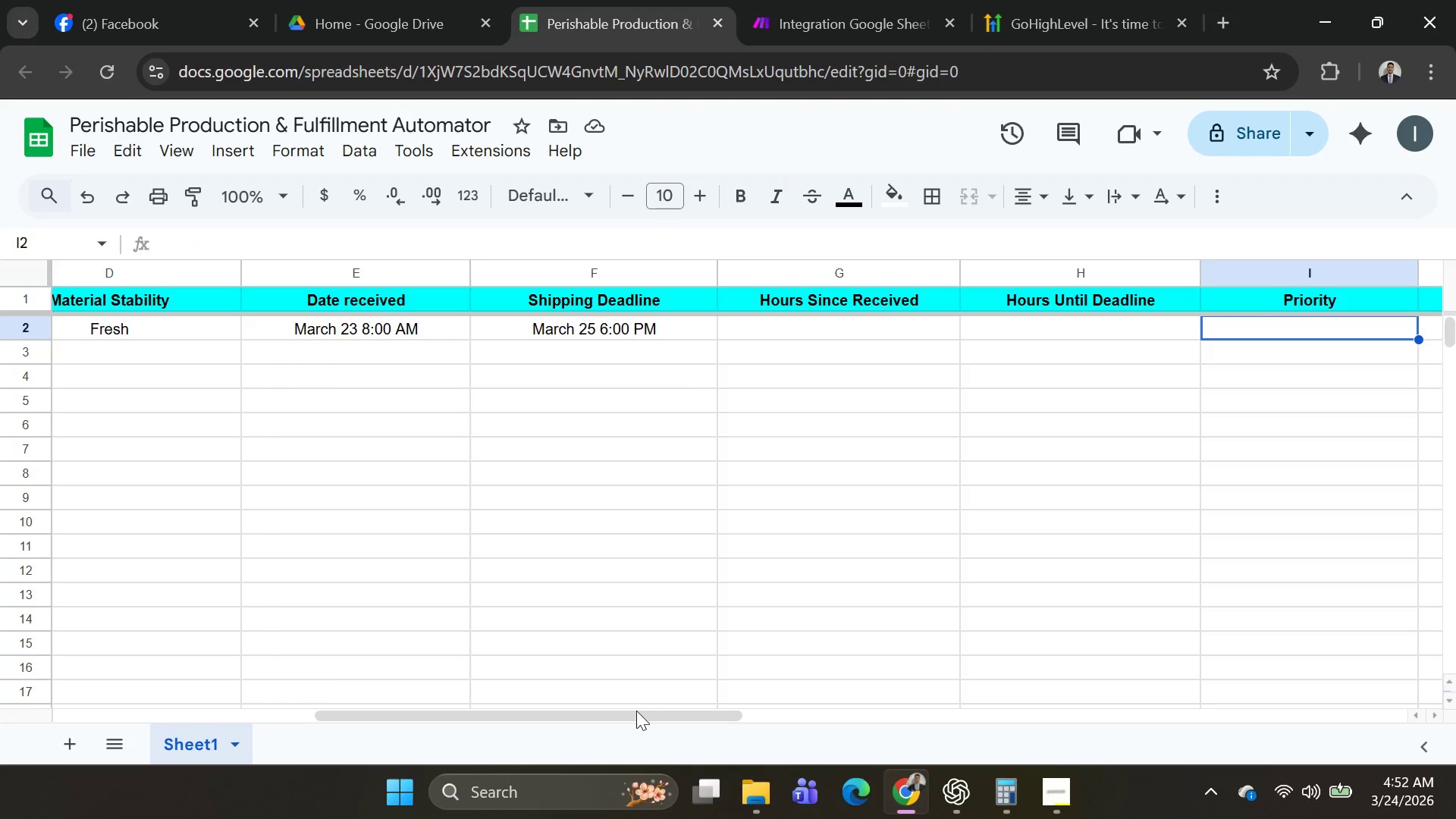 
left_click_drag(start_coordinate=[635, 714], to_coordinate=[289, 680])
 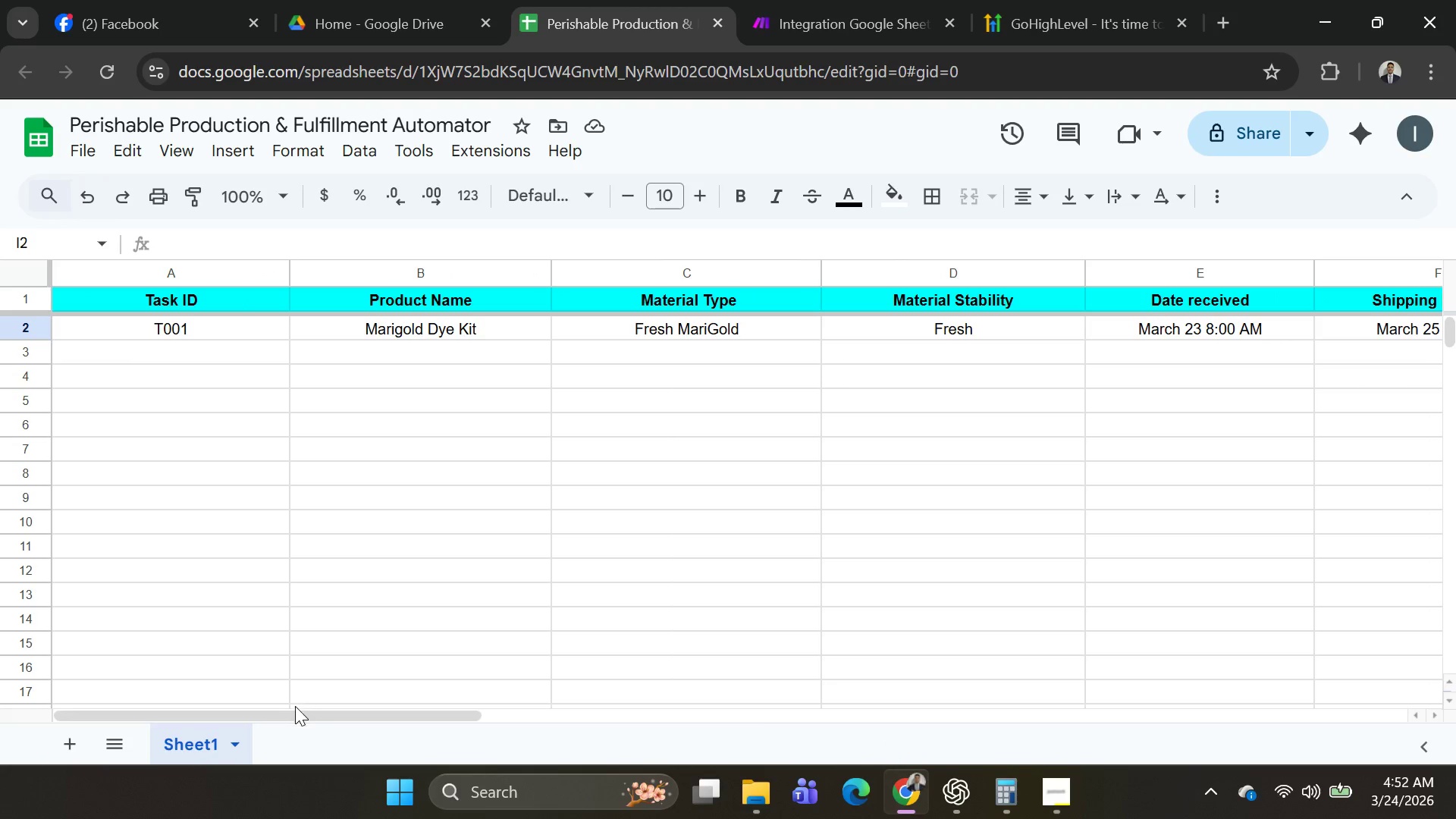 
left_click_drag(start_coordinate=[295, 709], to_coordinate=[554, 695])
 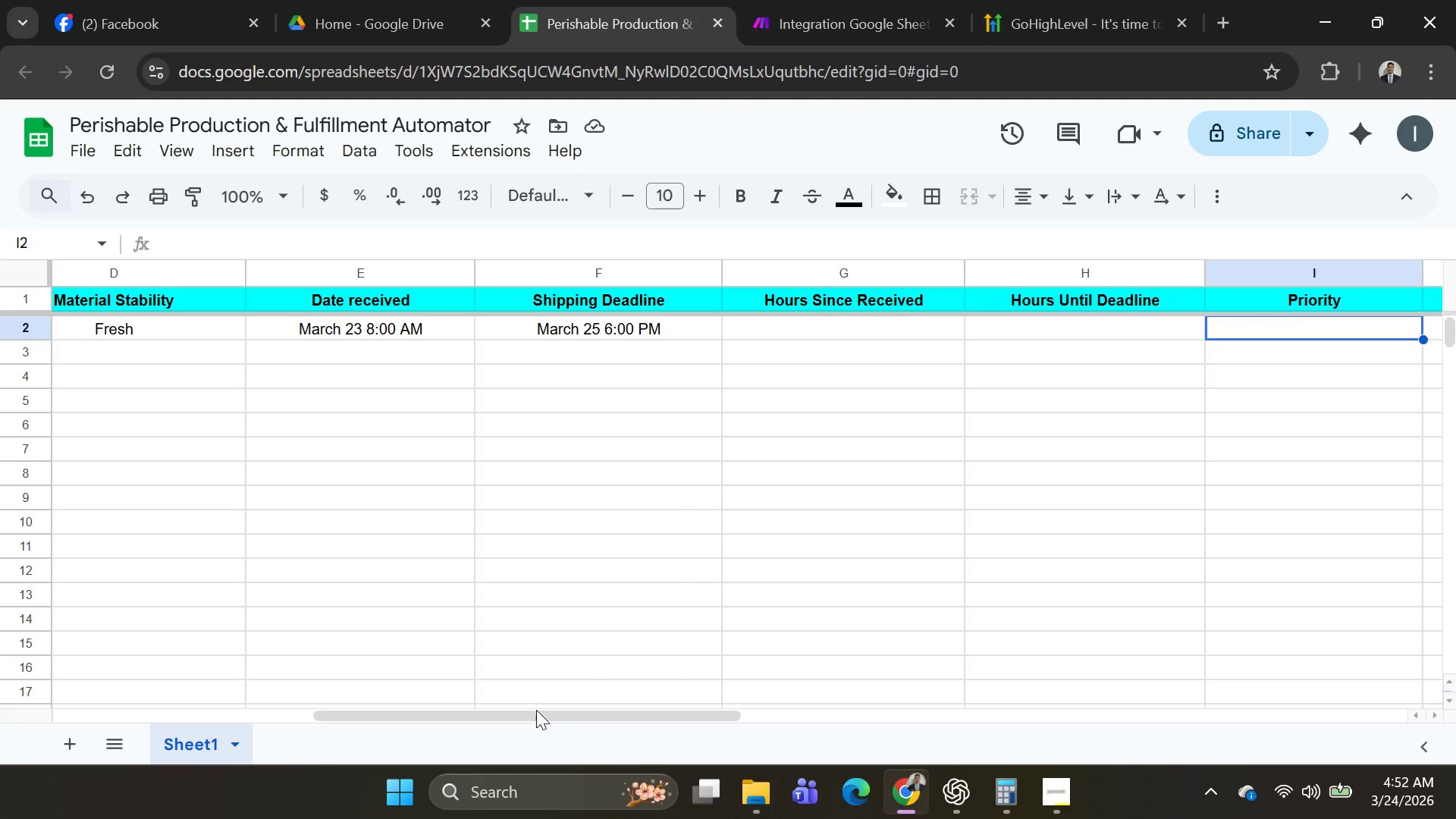 
left_click_drag(start_coordinate=[535, 717], to_coordinate=[651, 721])
 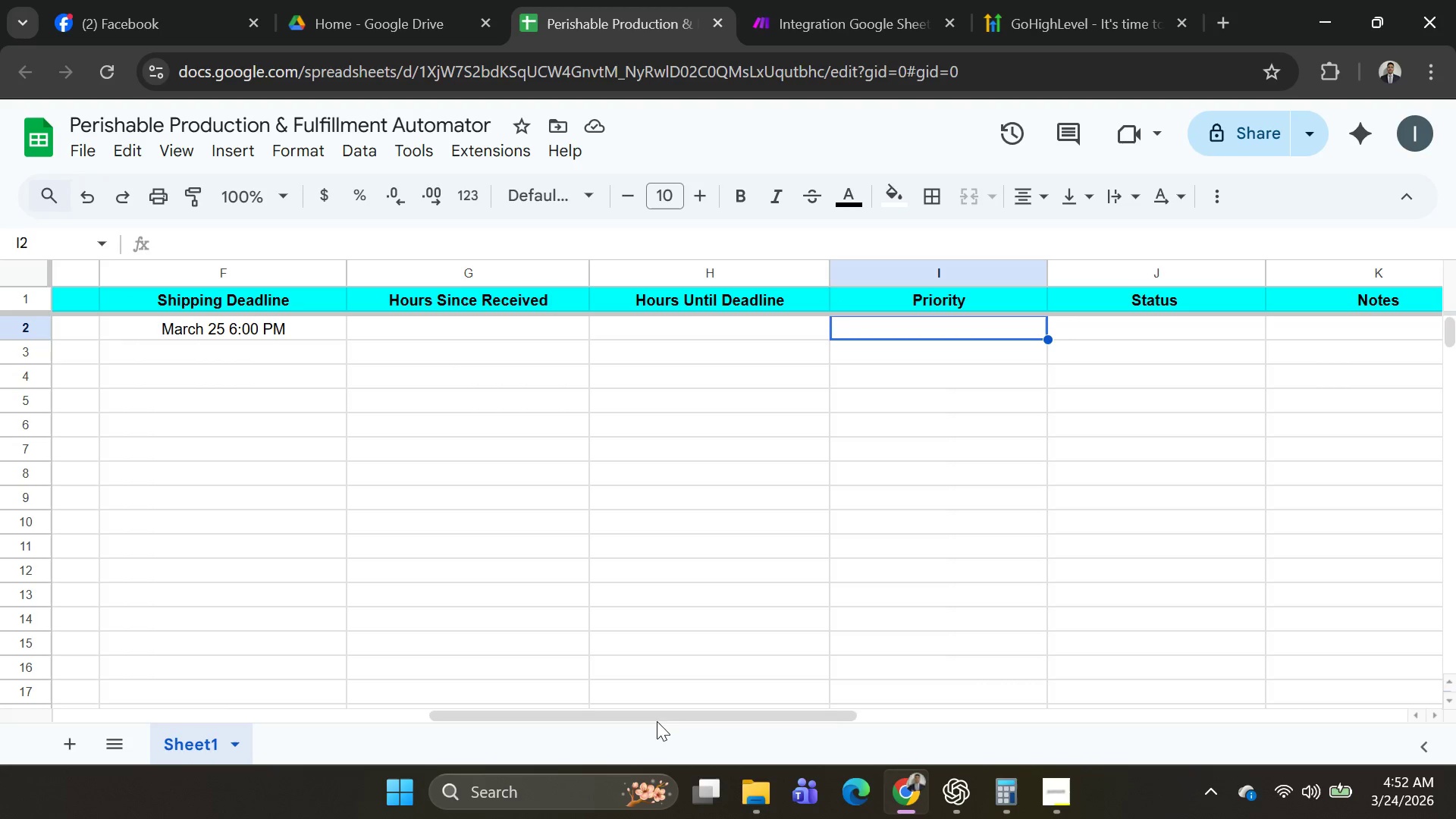 
left_click_drag(start_coordinate=[657, 719], to_coordinate=[96, 665])
 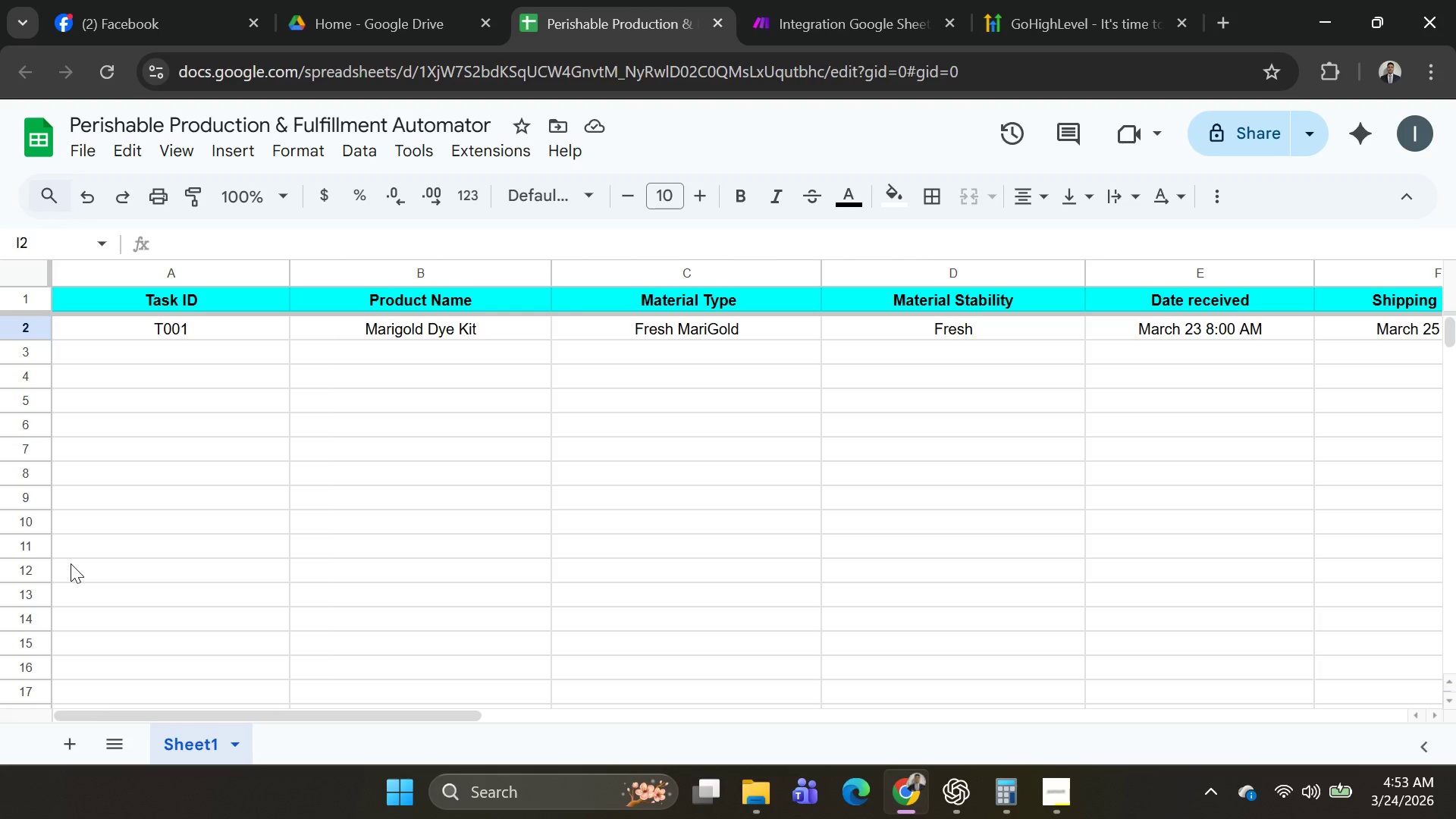 
wait(22.8)
 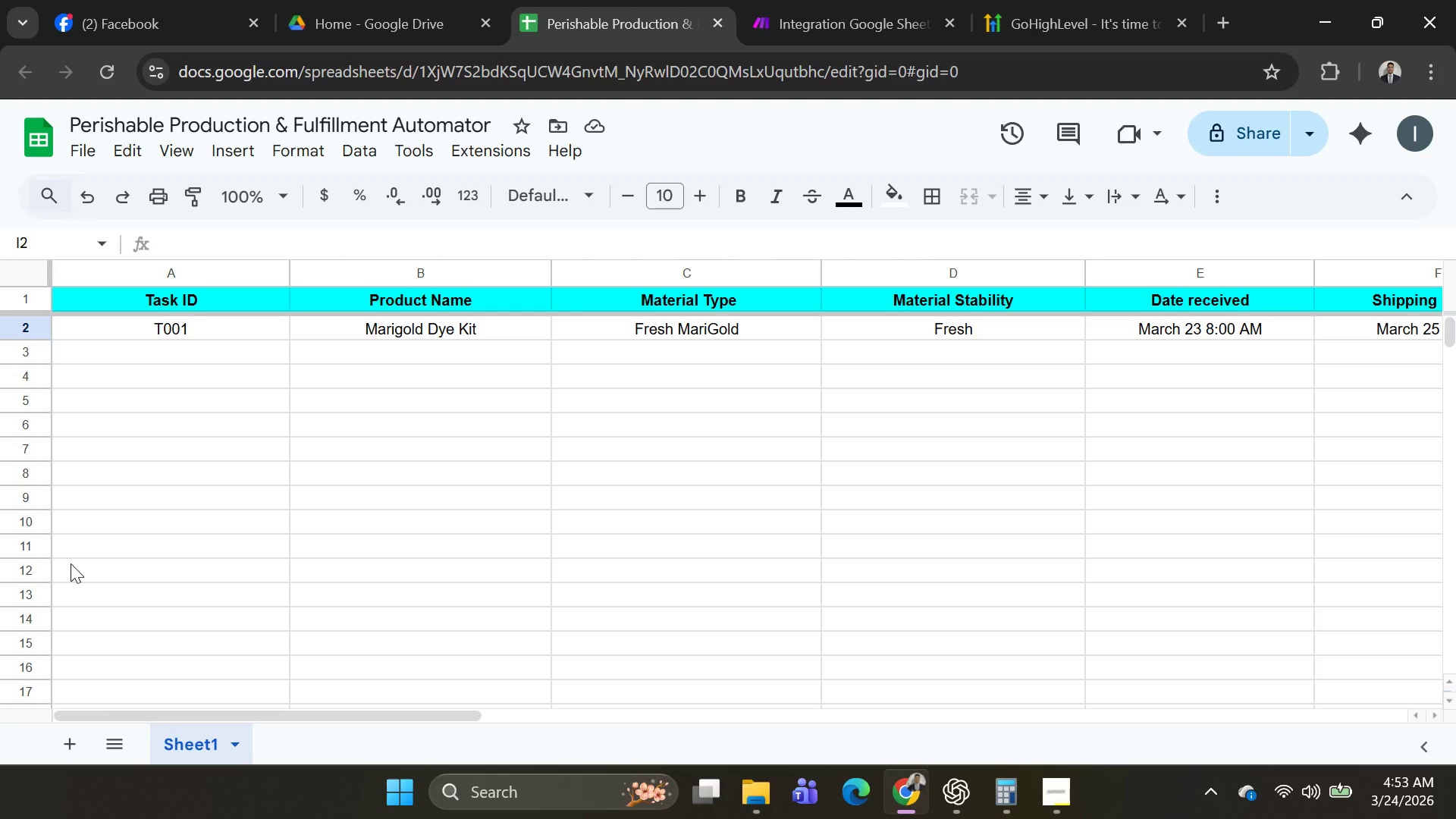 
key(Alt+AltLeft)
 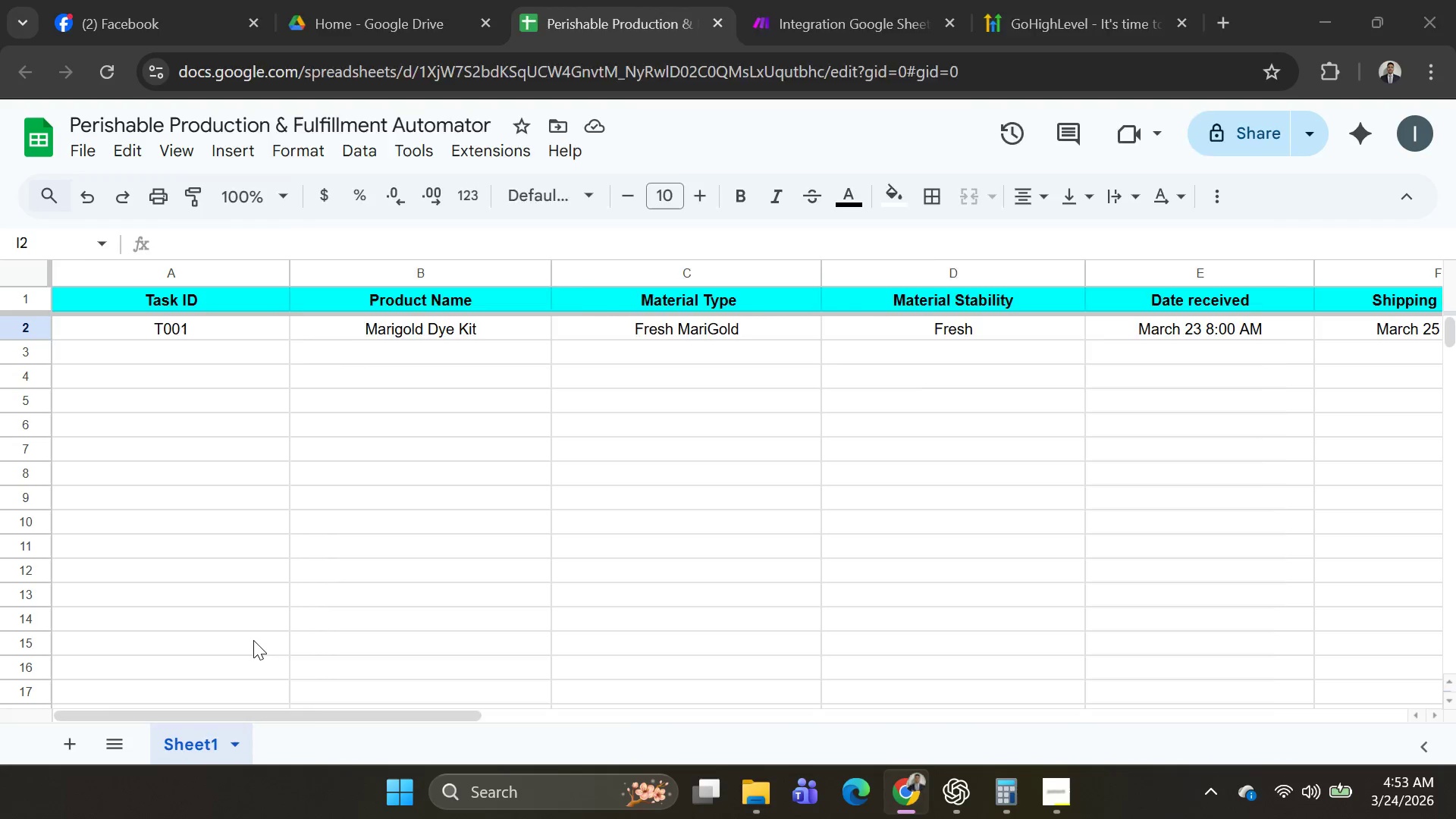 
key(Alt+Tab)